 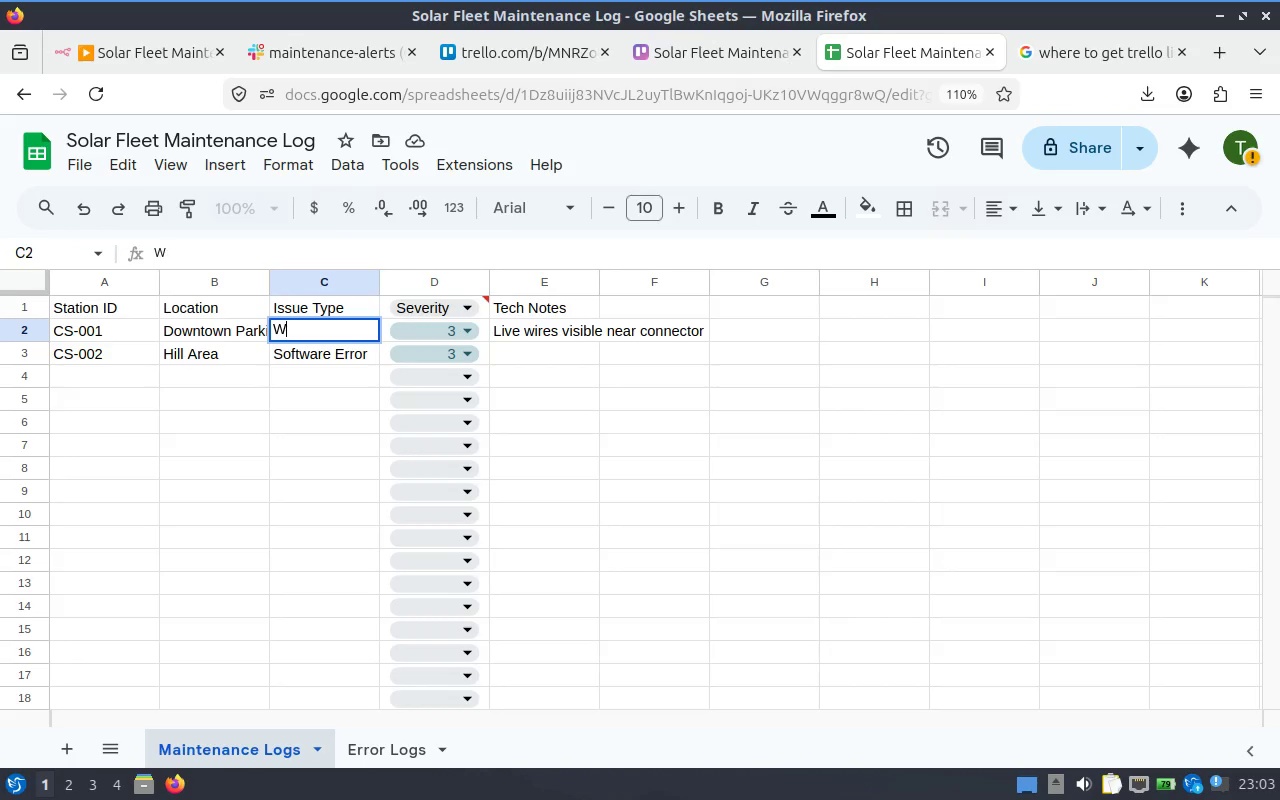 
hold_key(key=ShiftLeft, duration=0.44)
 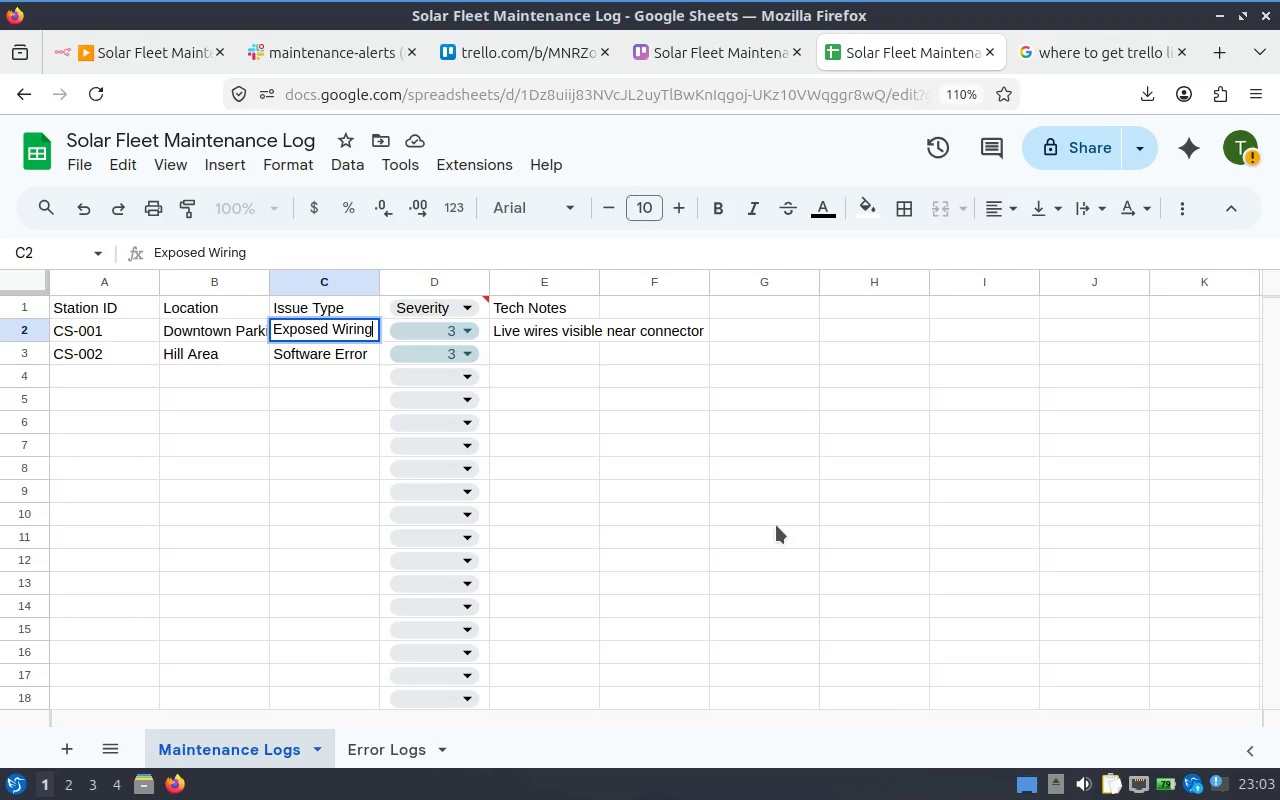 
left_click([448, 325])
 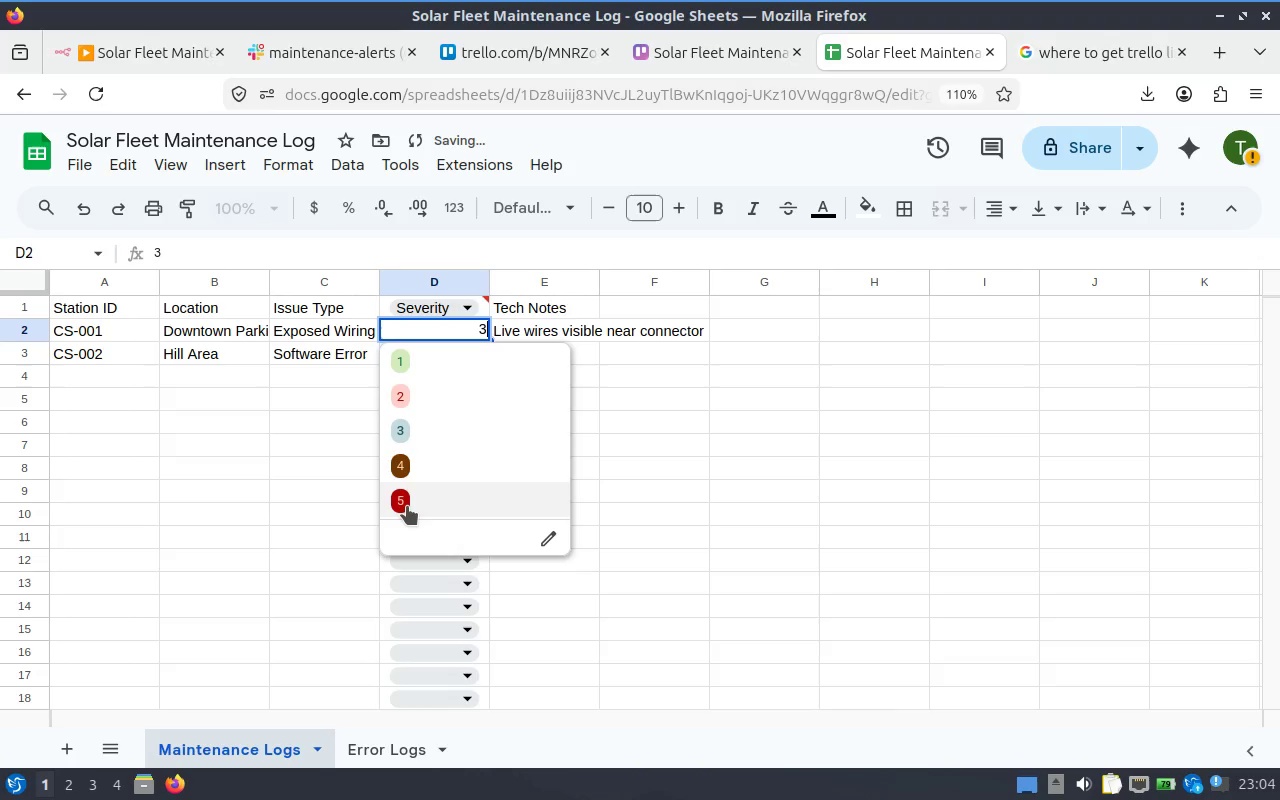 
left_click([403, 505])
 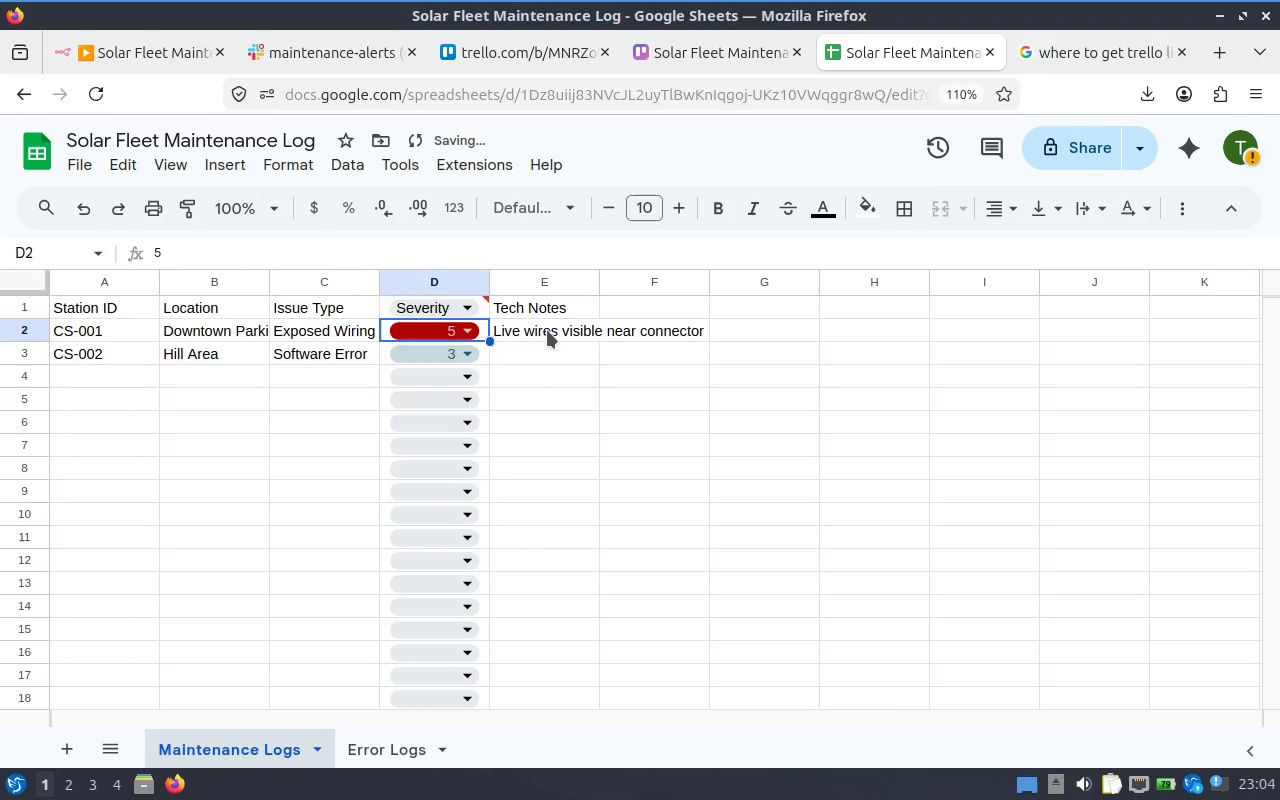 
double_click([547, 330])
 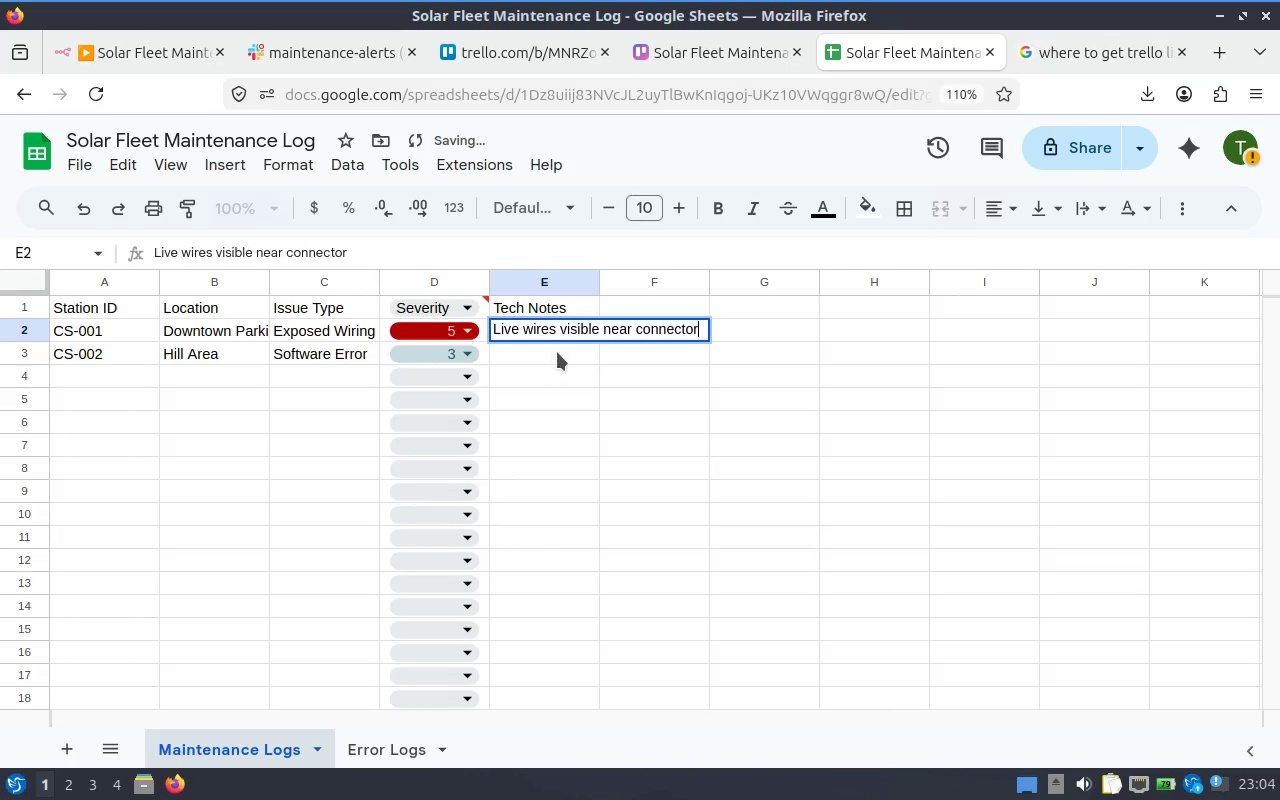 
left_click([557, 352])
 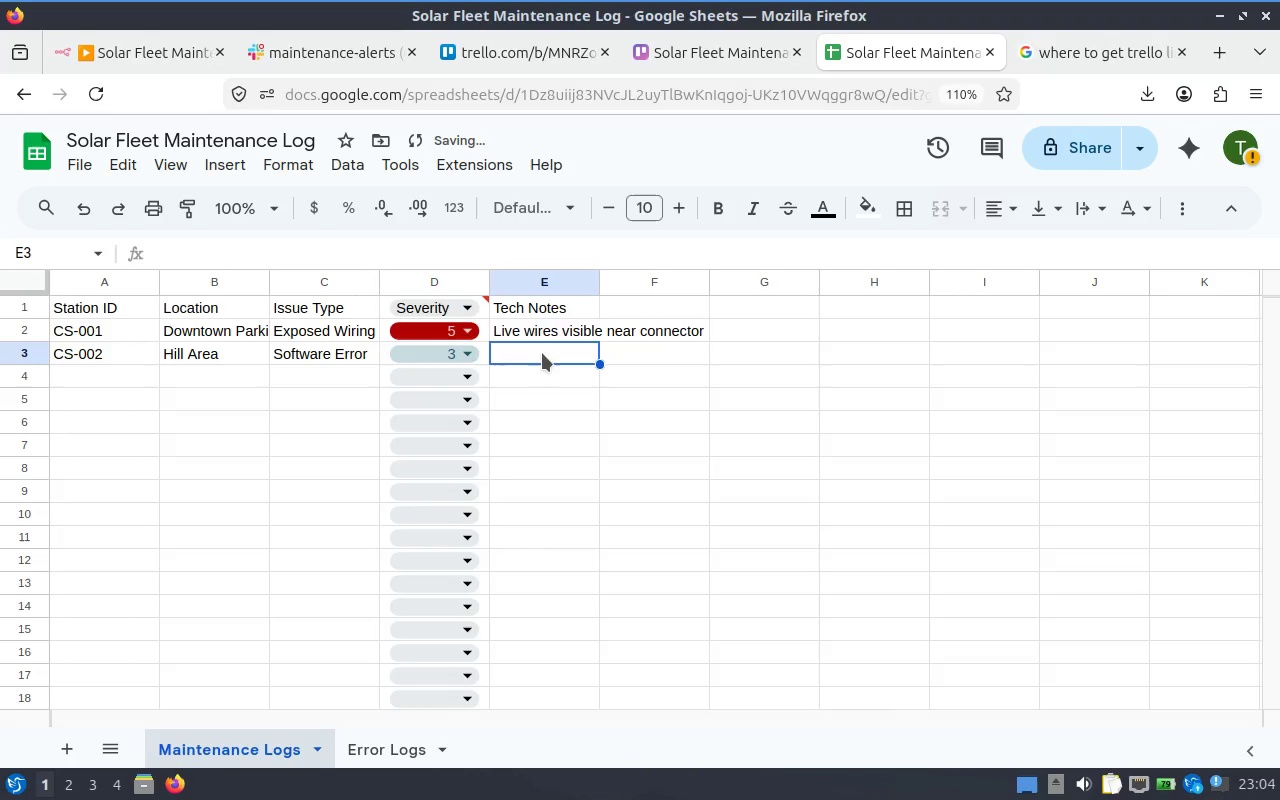 
left_click([542, 353])
 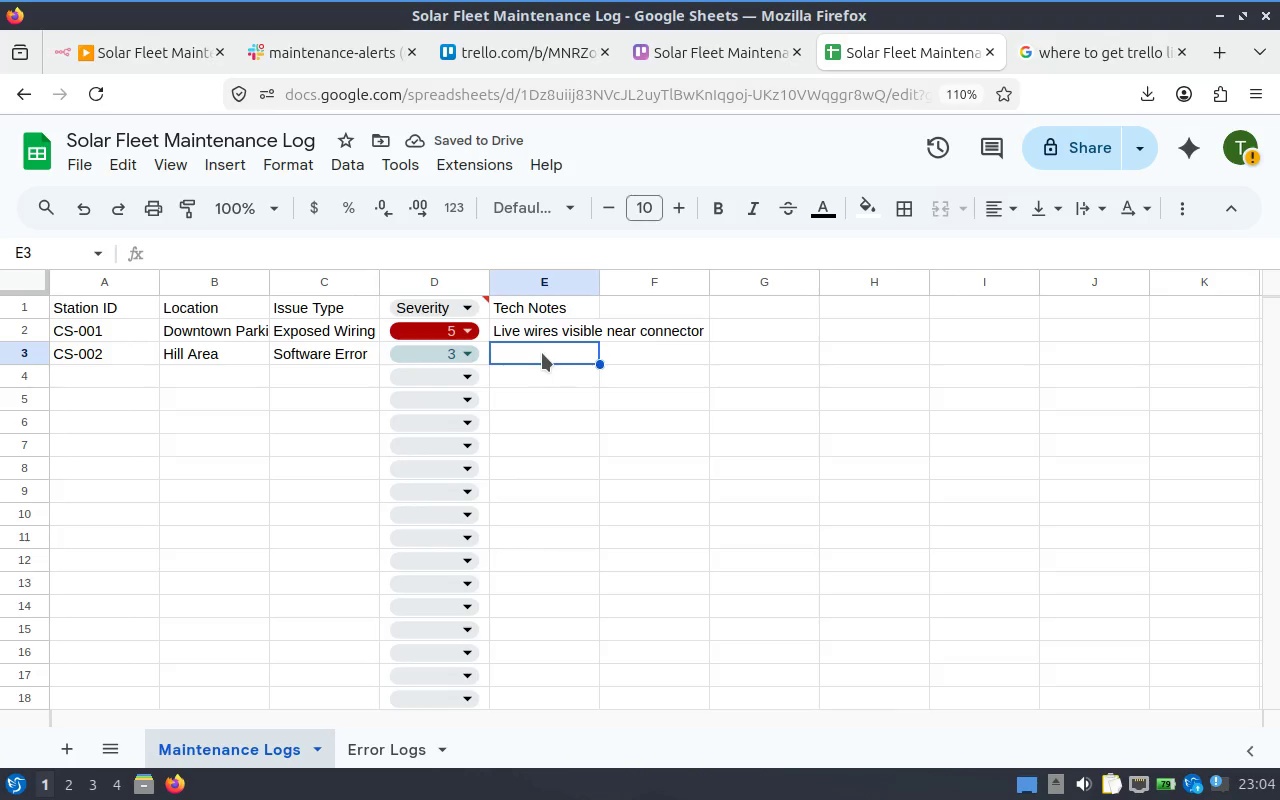 
left_click([542, 353])
 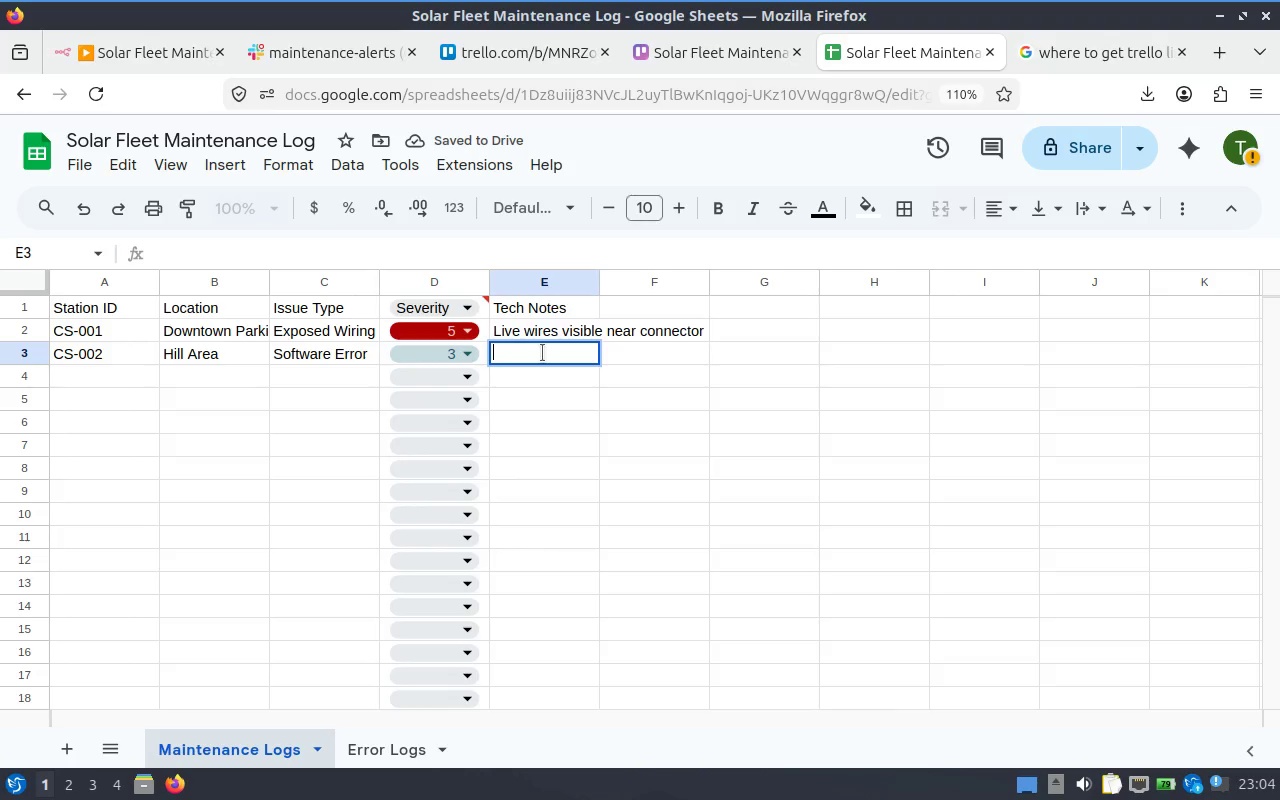 
type(Sog)
key(Backspace)
type(ftware bugs)
 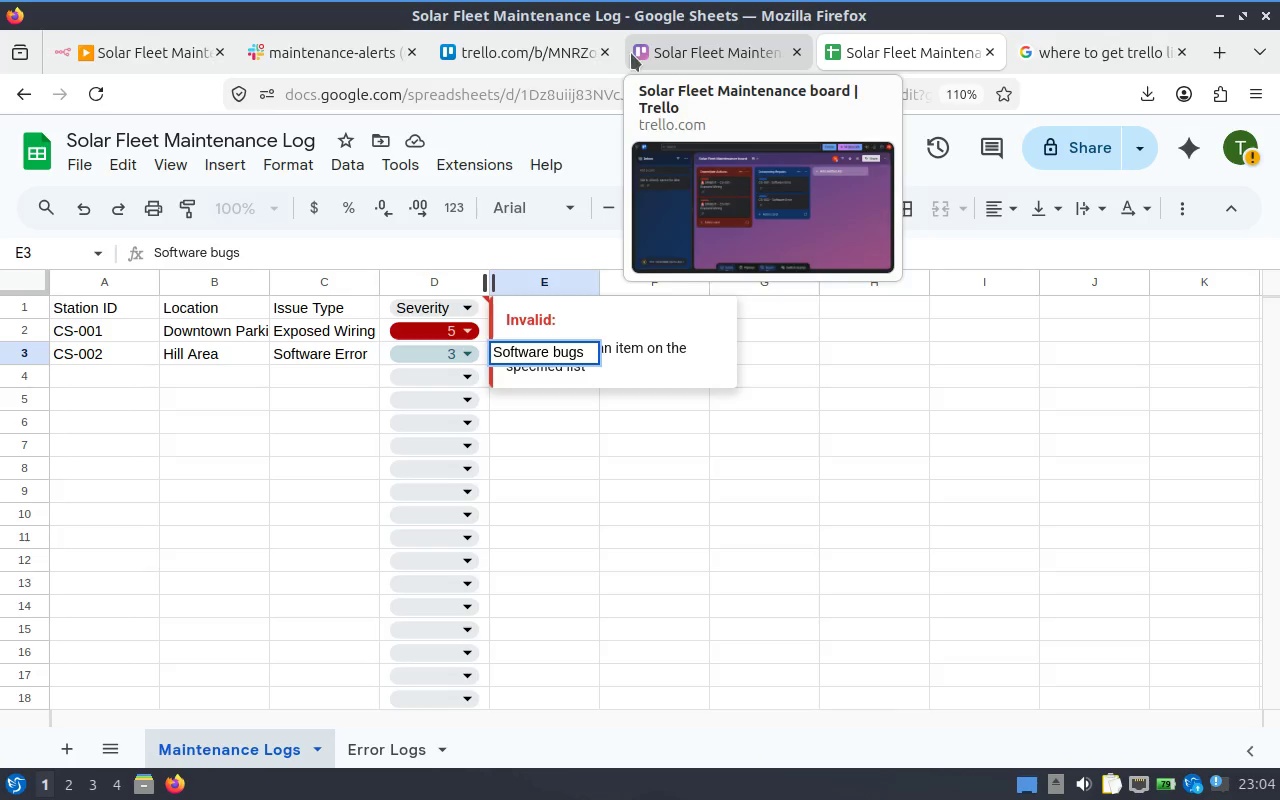 
left_click([325, 57])
 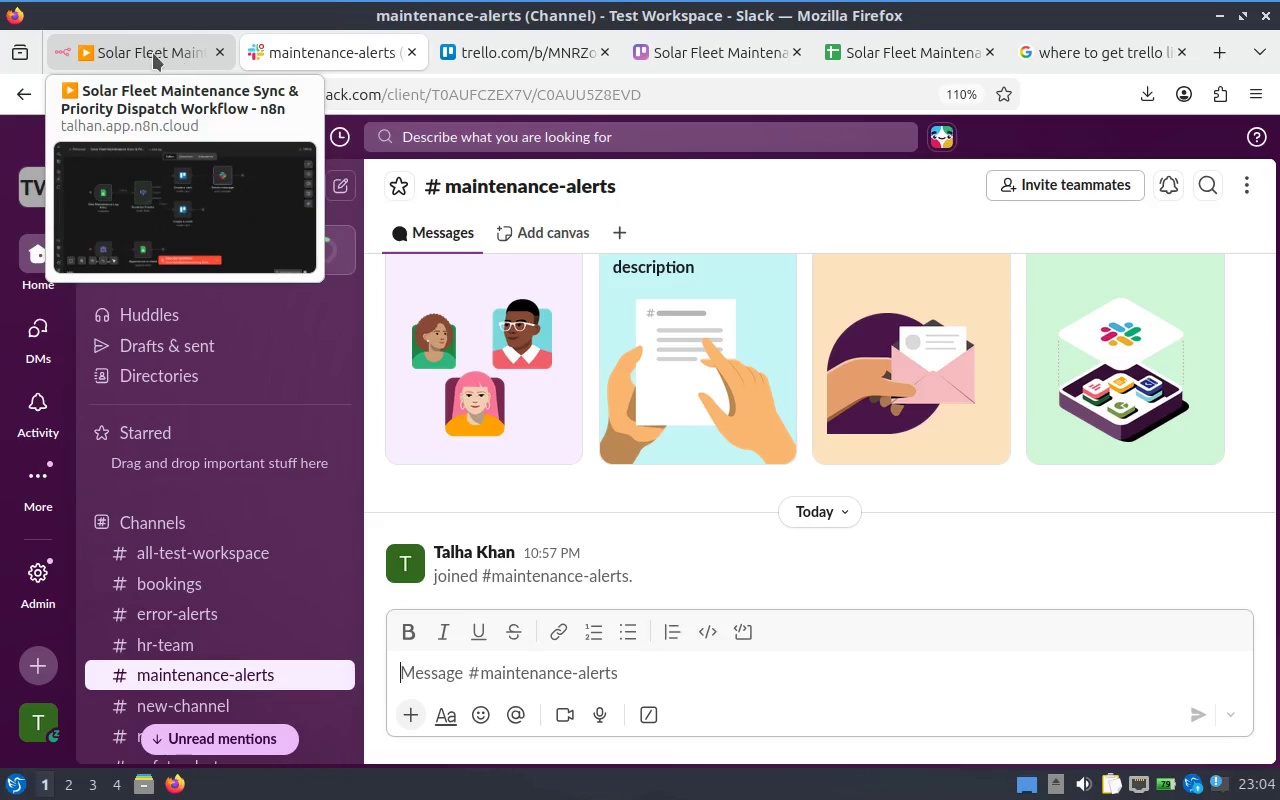 
left_click([146, 53])
 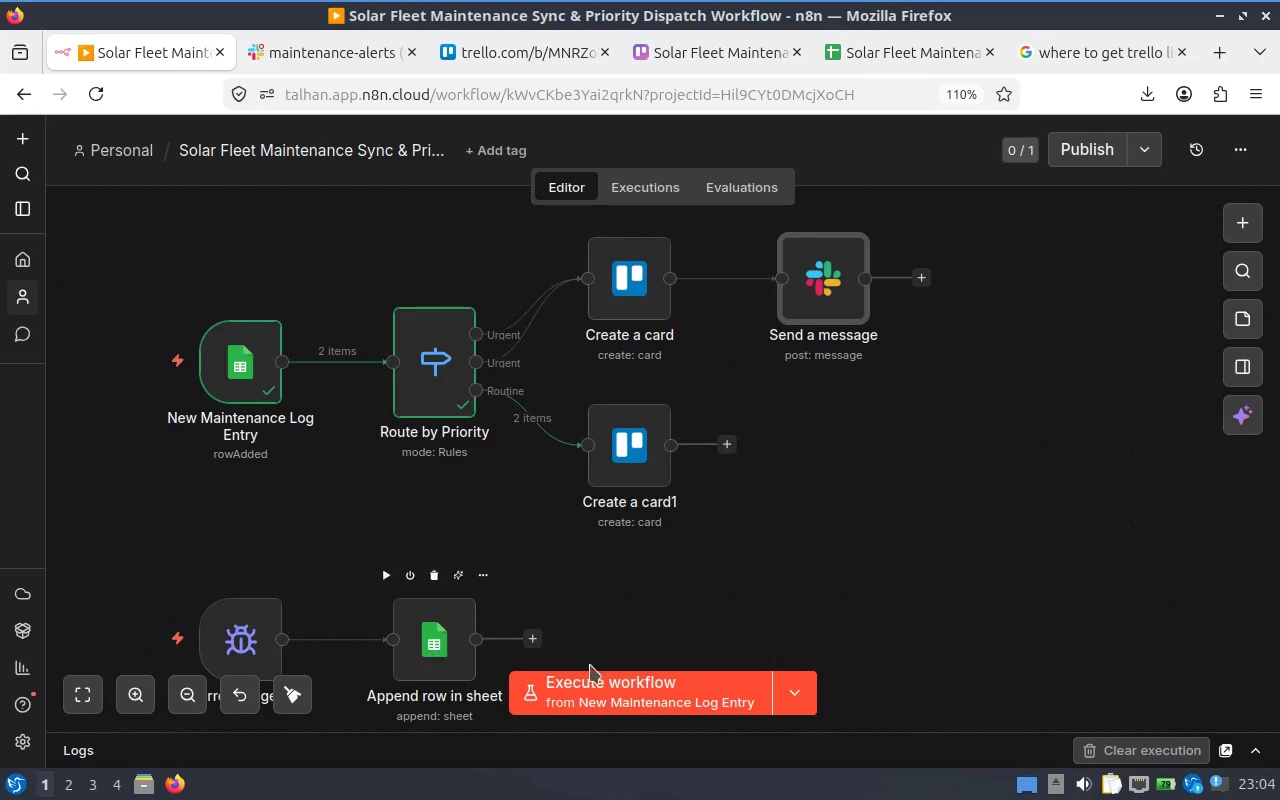 
left_click([612, 668])
 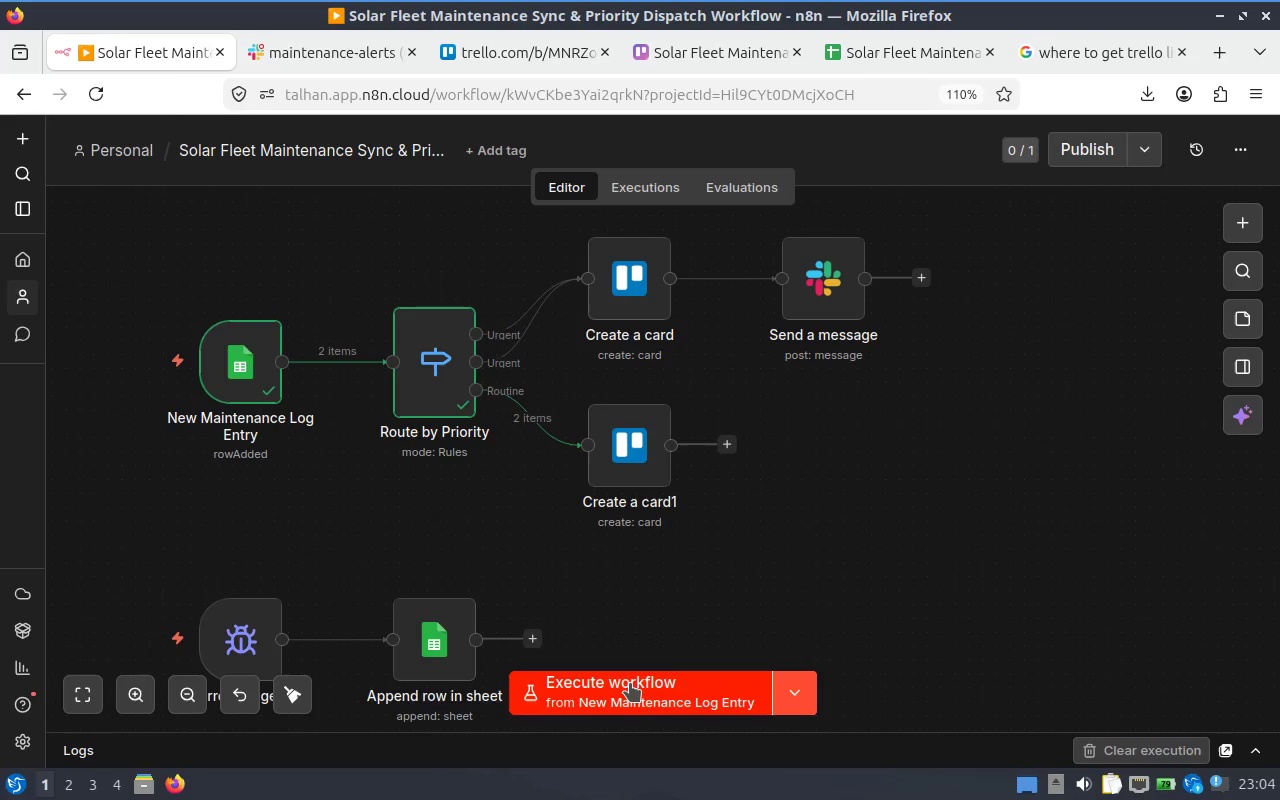 
left_click([630, 683])
 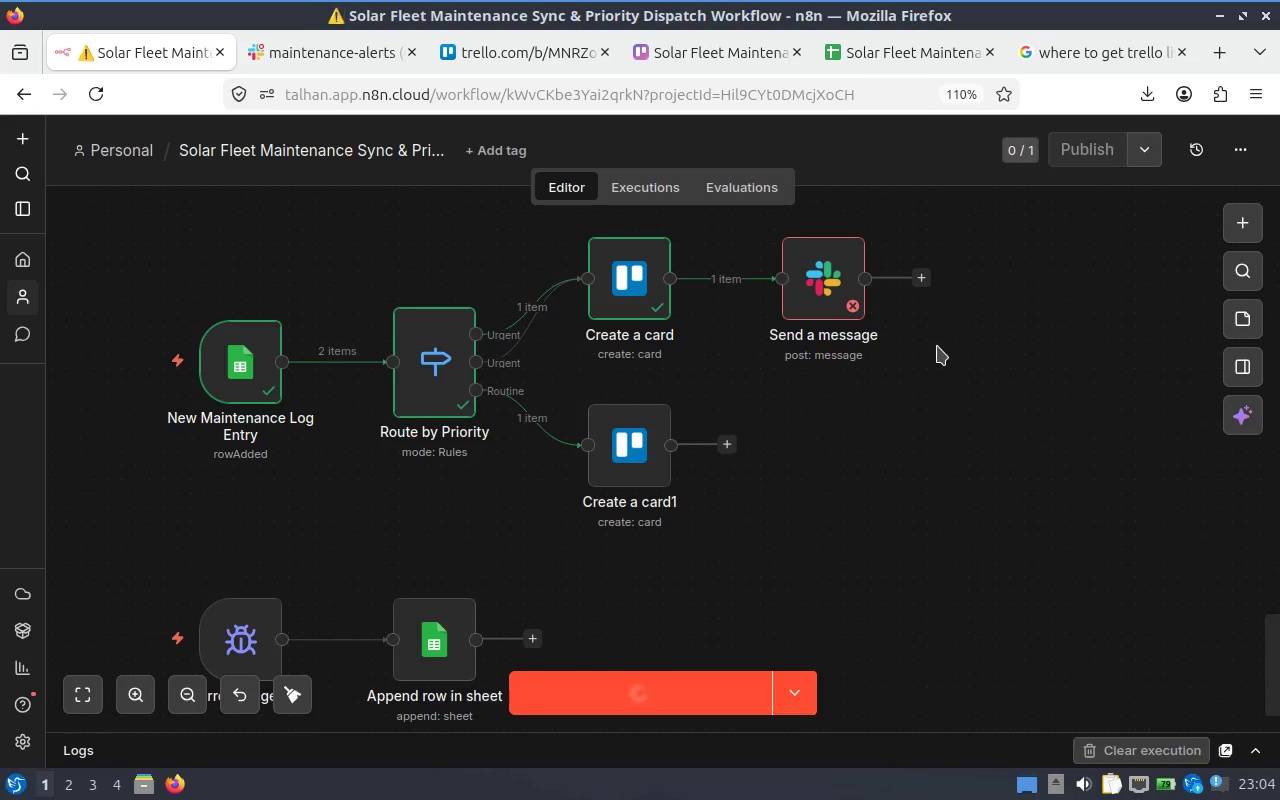 
double_click([830, 280])
 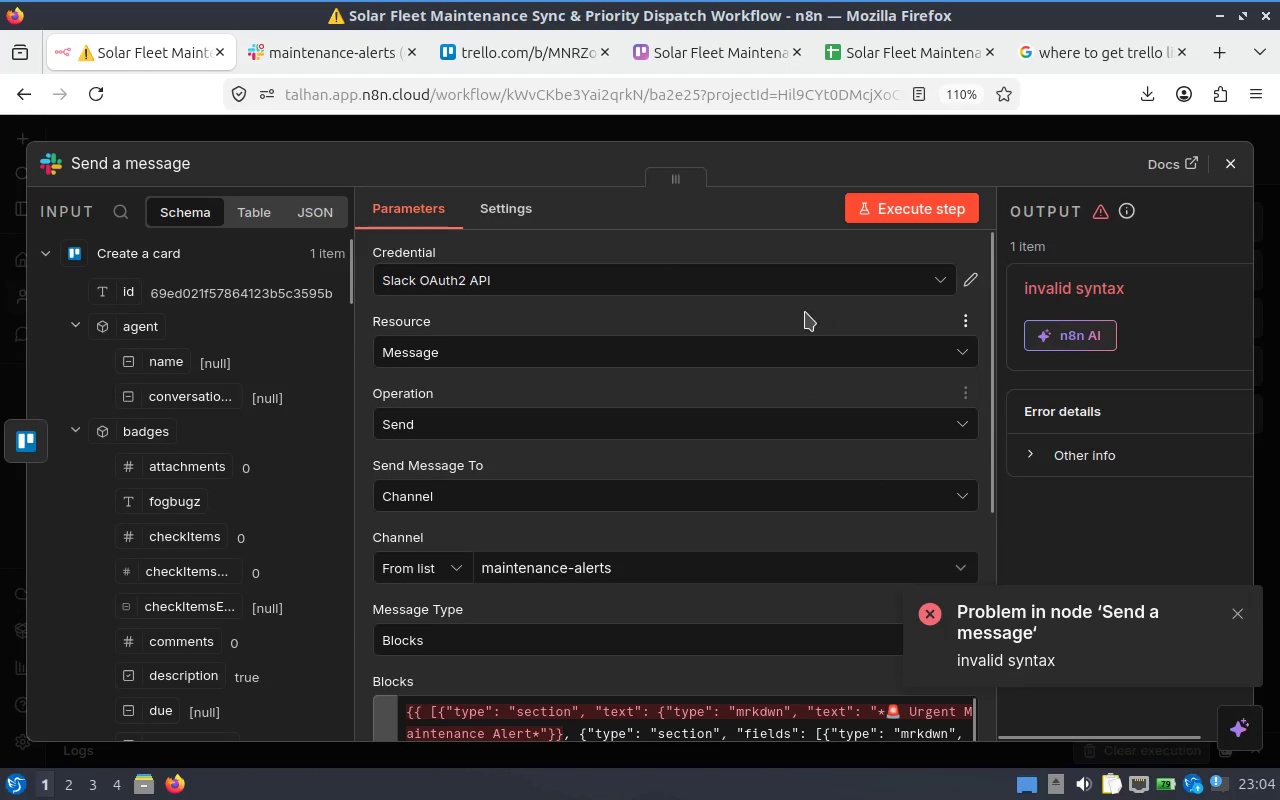 
scroll: coordinate [535, 513], scroll_direction: down, amount: 3.0
 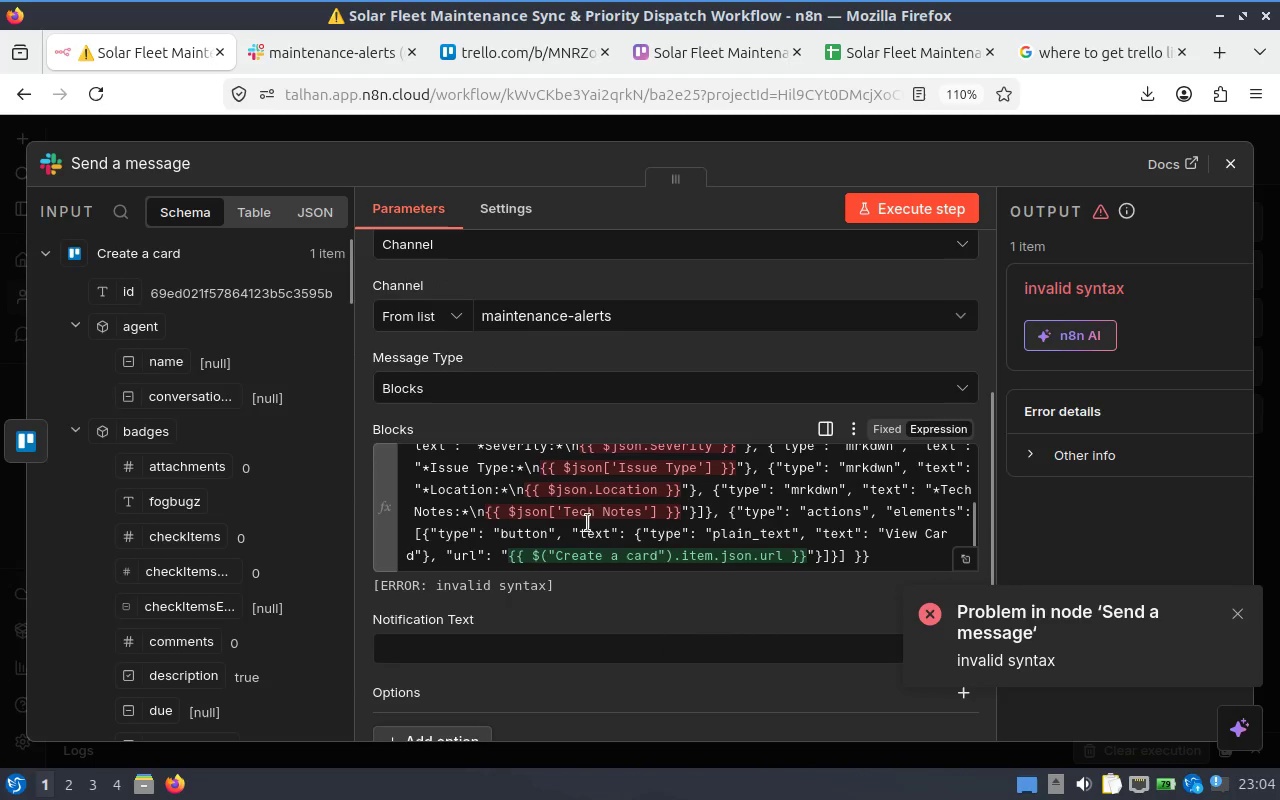 
scroll: coordinate [602, 523], scroll_direction: up, amount: 2.0
 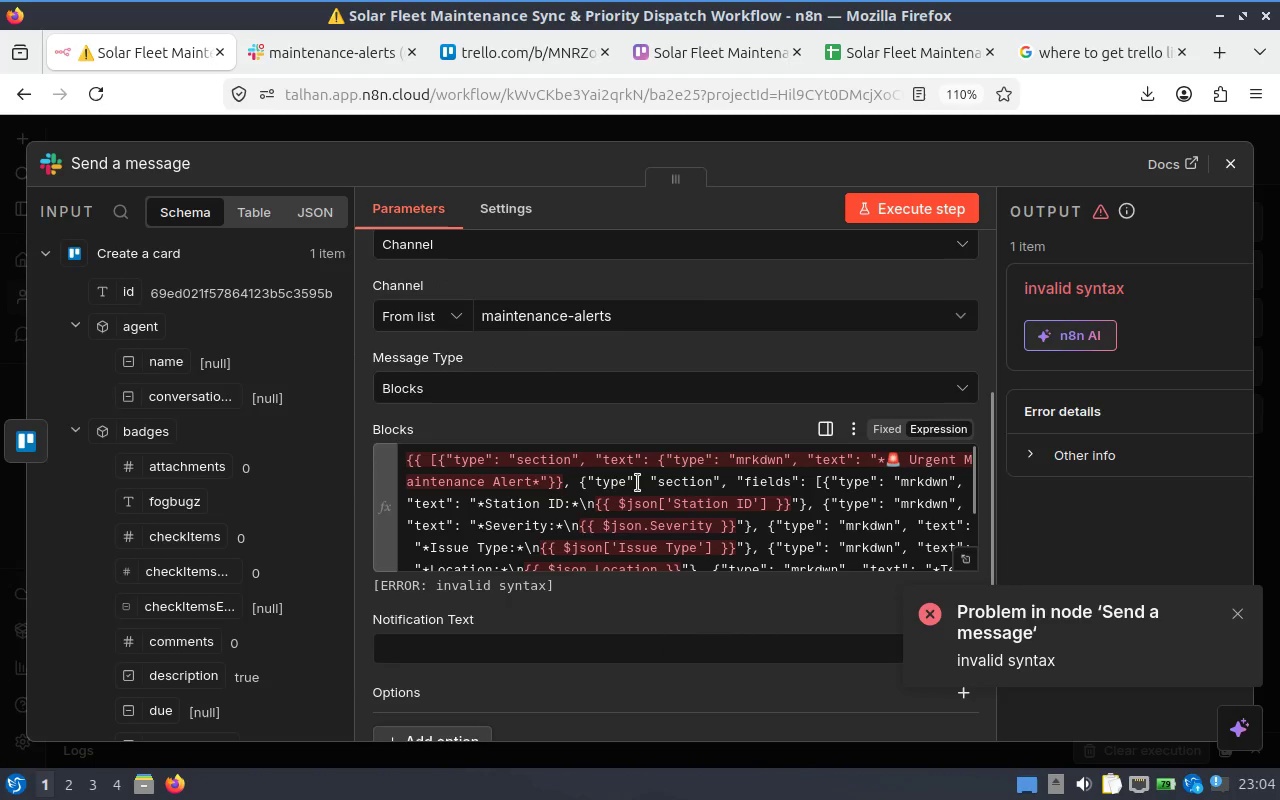 
left_click([622, 482])
 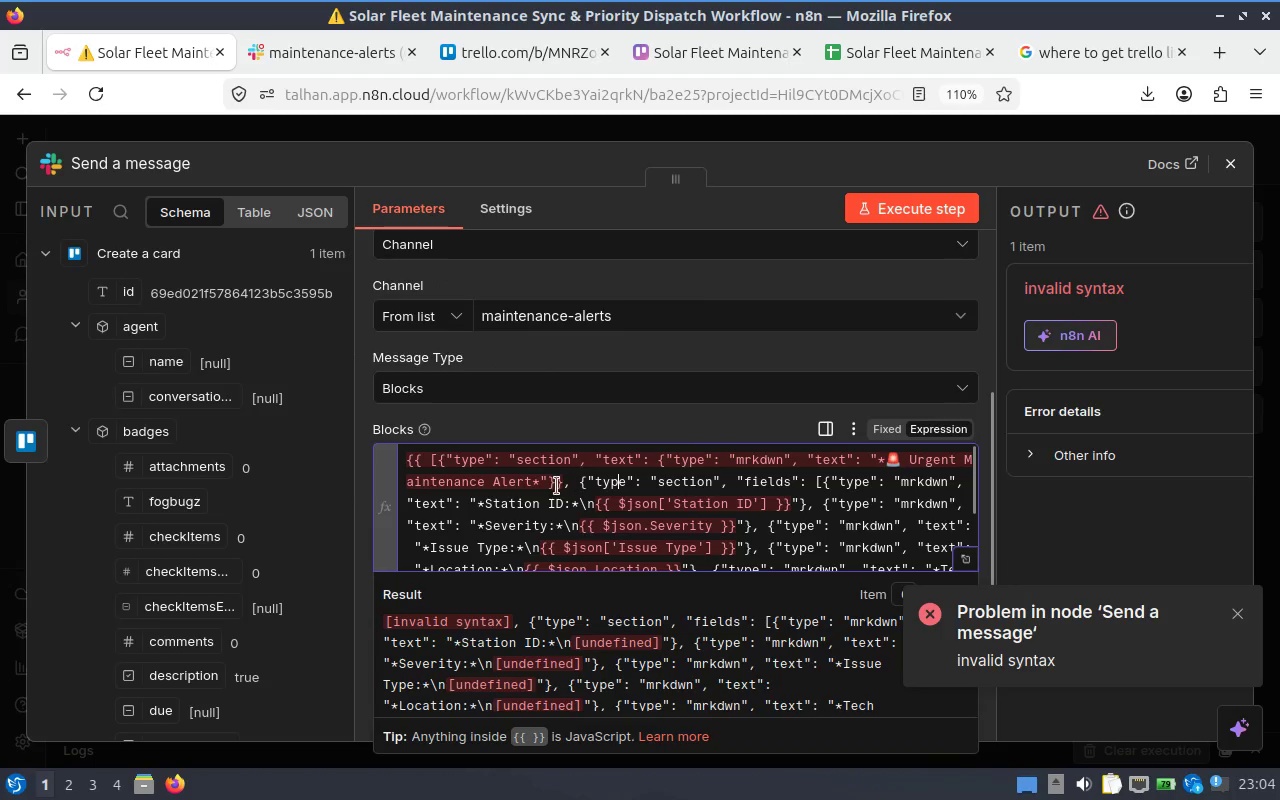 
left_click([572, 486])
 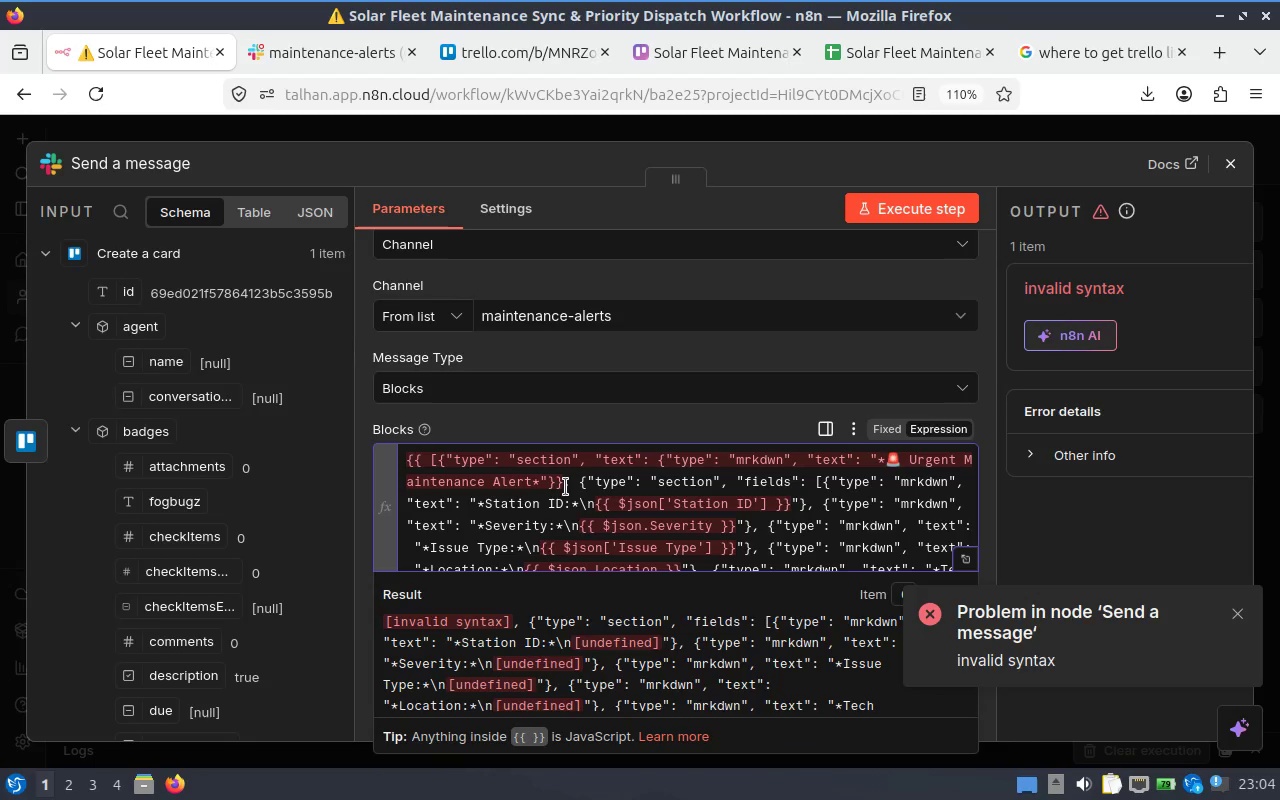 
left_click([565, 487])
 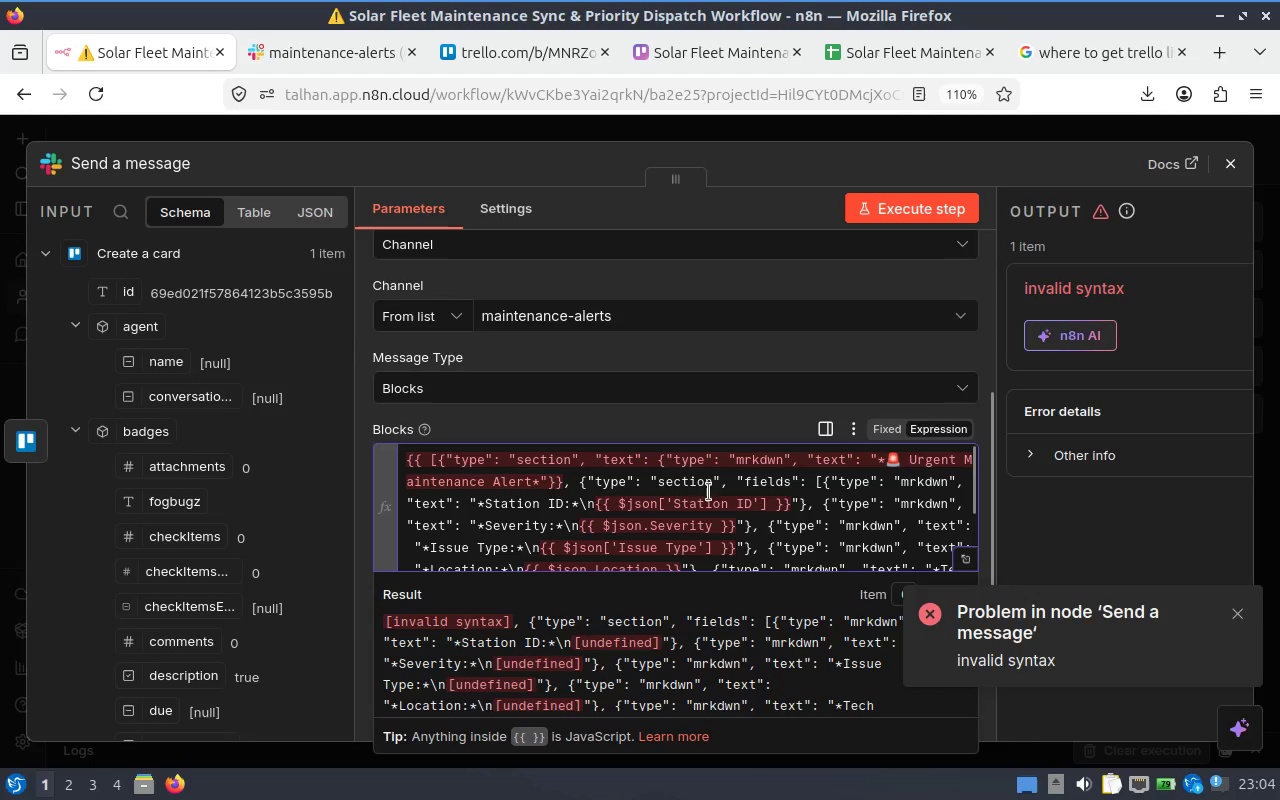 
left_click([661, 501])
 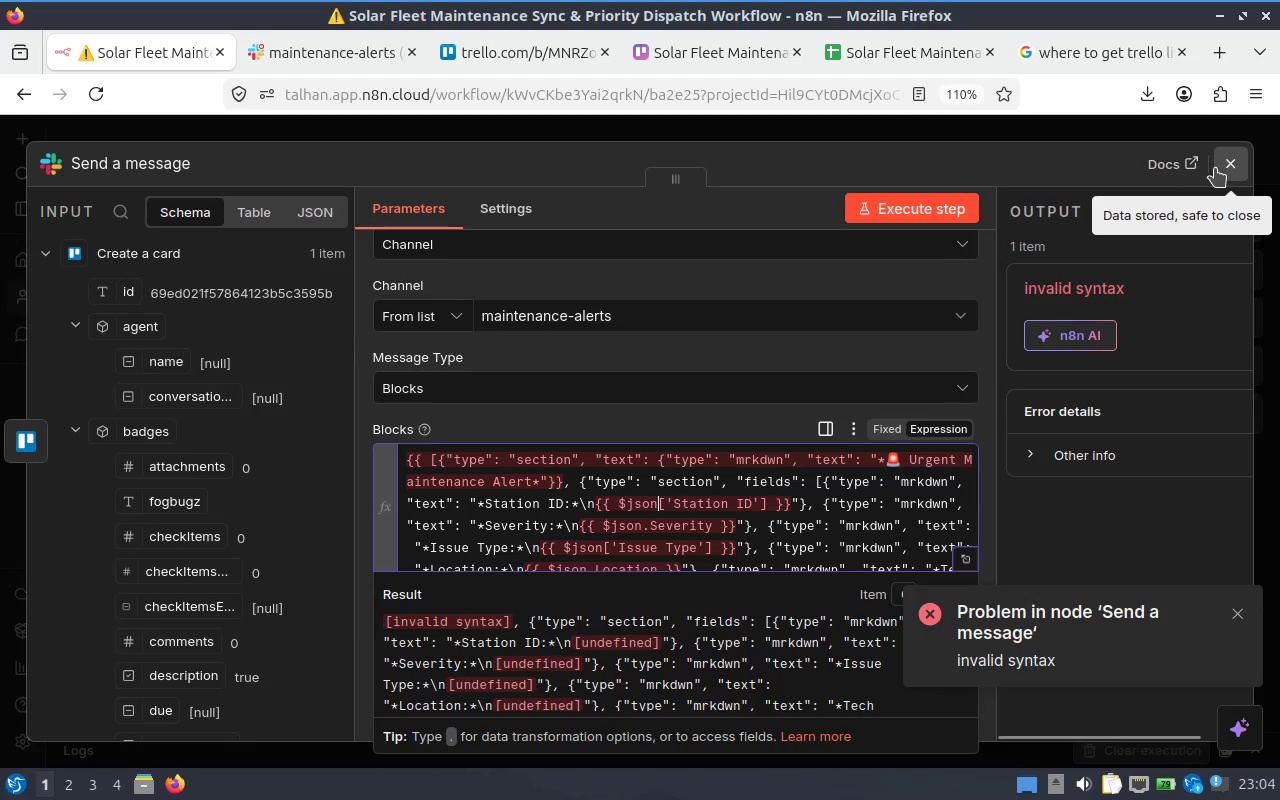 
left_click([1217, 168])
 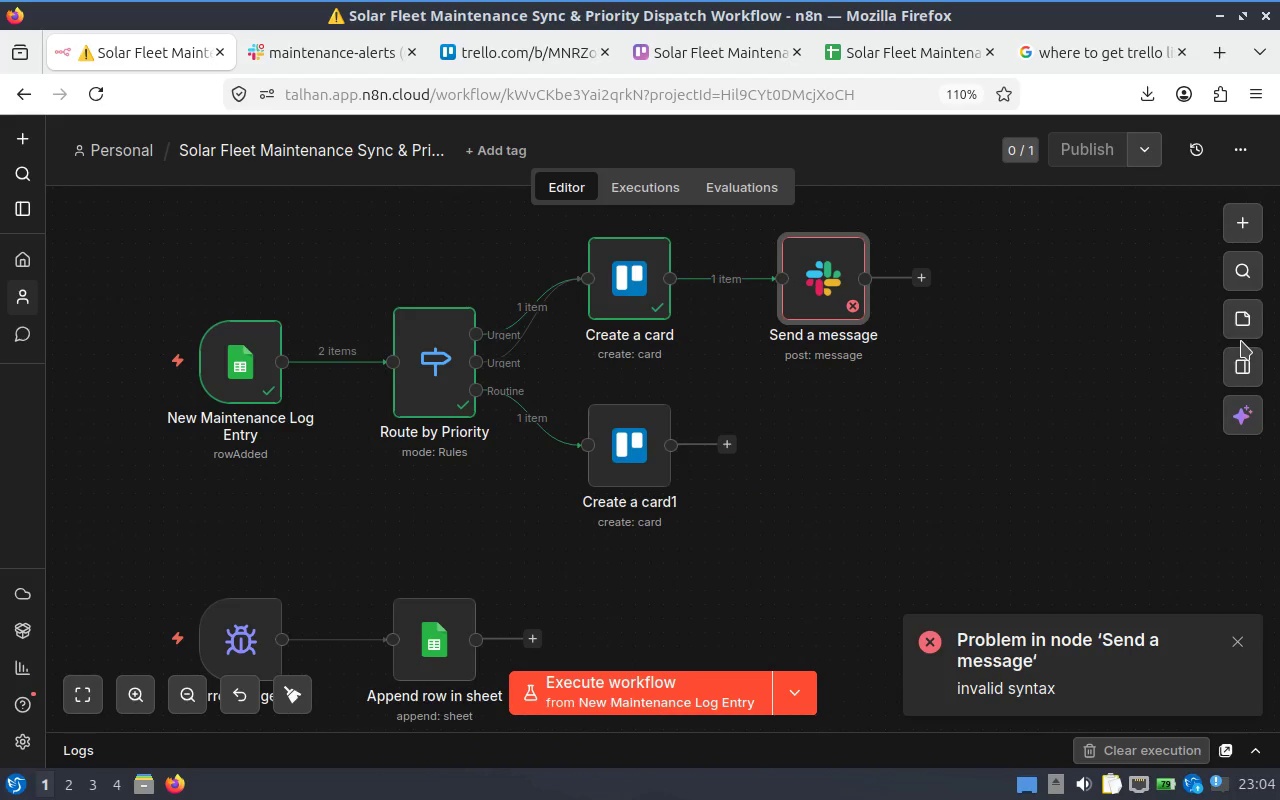 
left_click([1236, 427])
 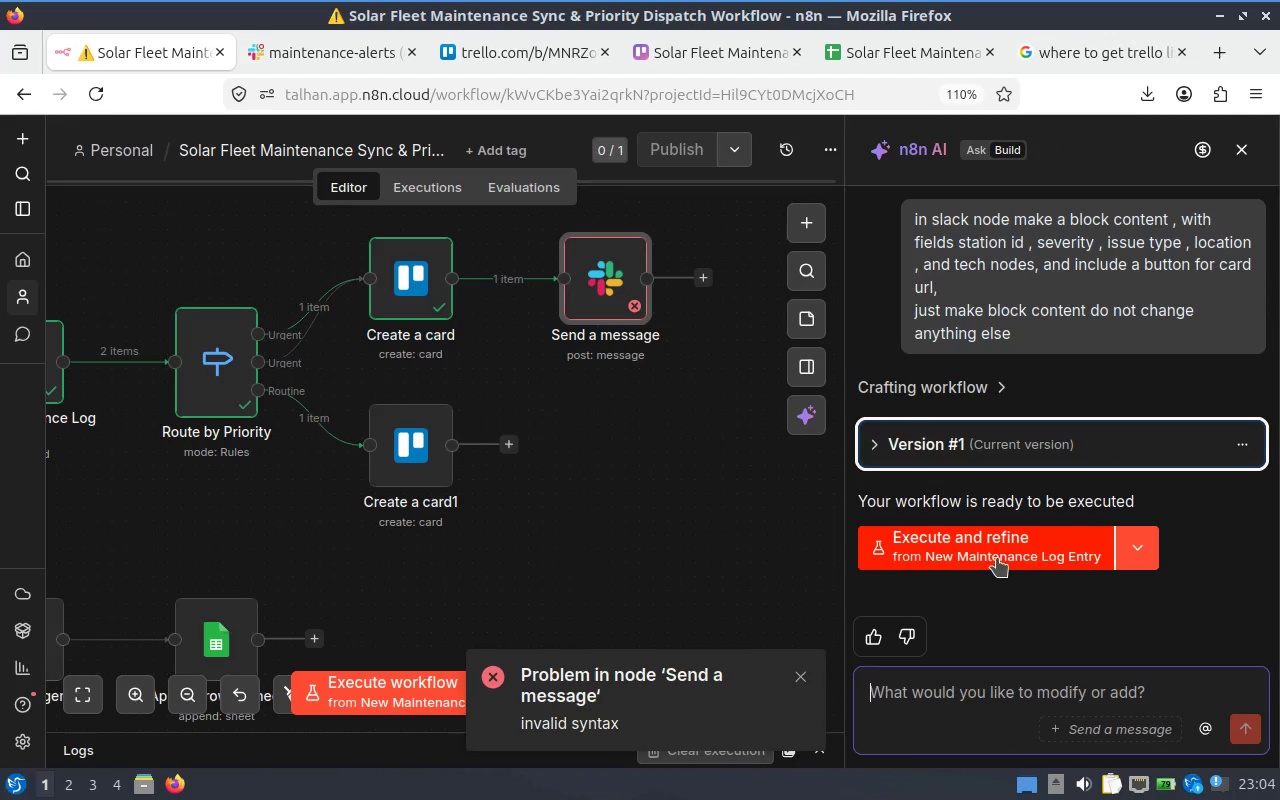 
left_click([998, 558])
 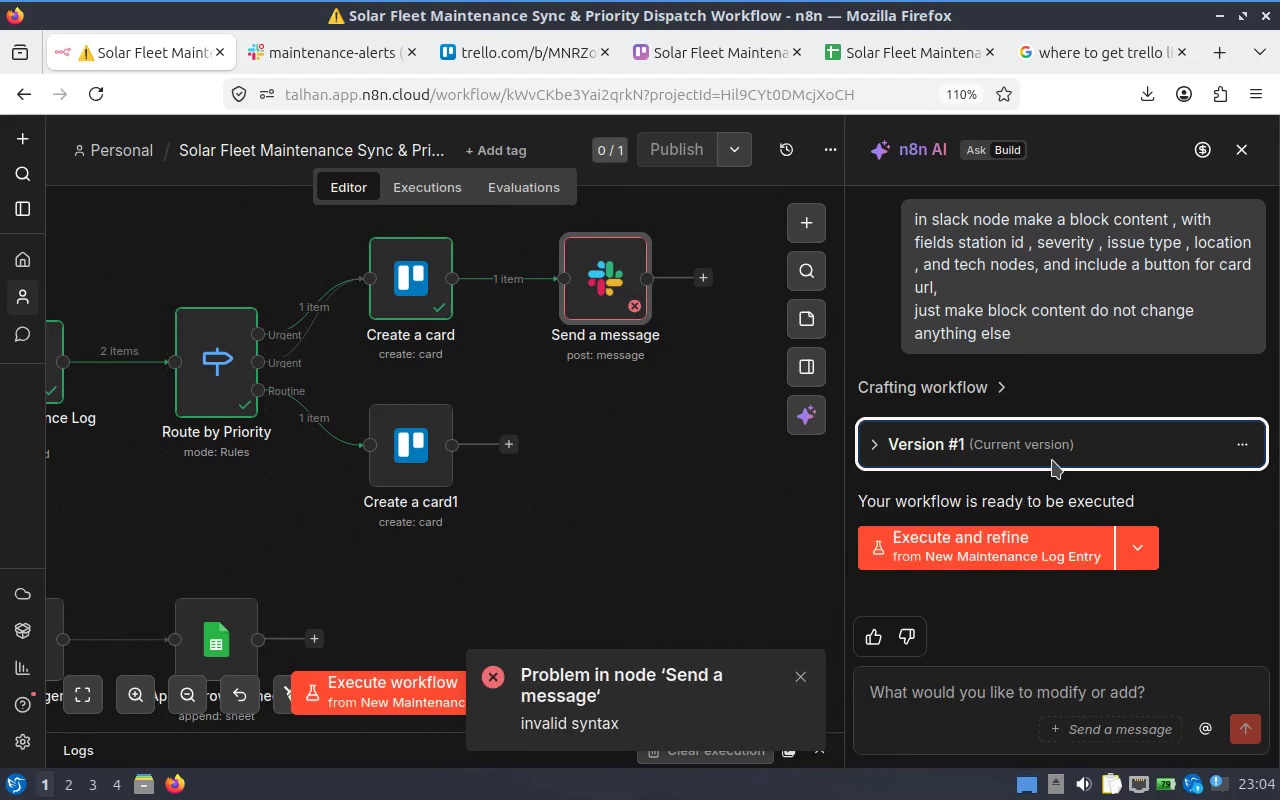 
wait(6.3)
 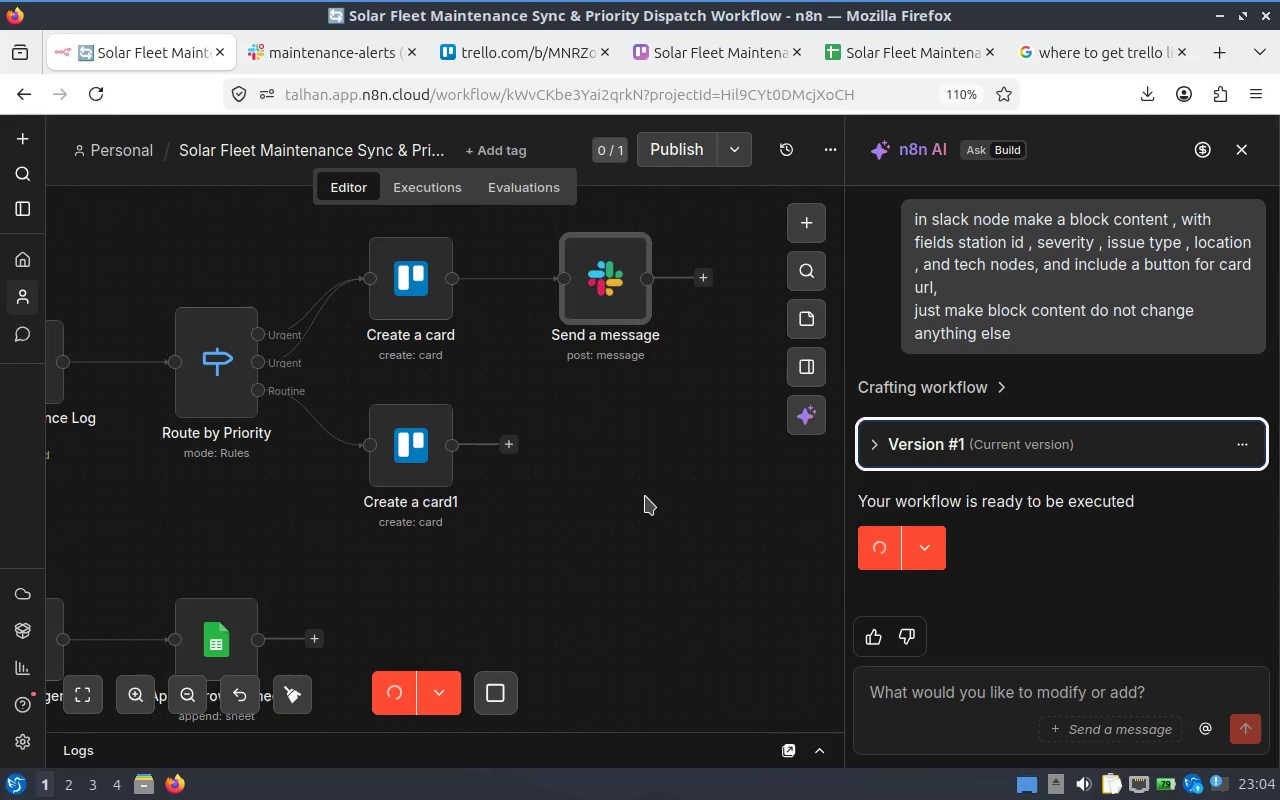 
scroll: coordinate [1053, 480], scroll_direction: down, amount: 1.0
 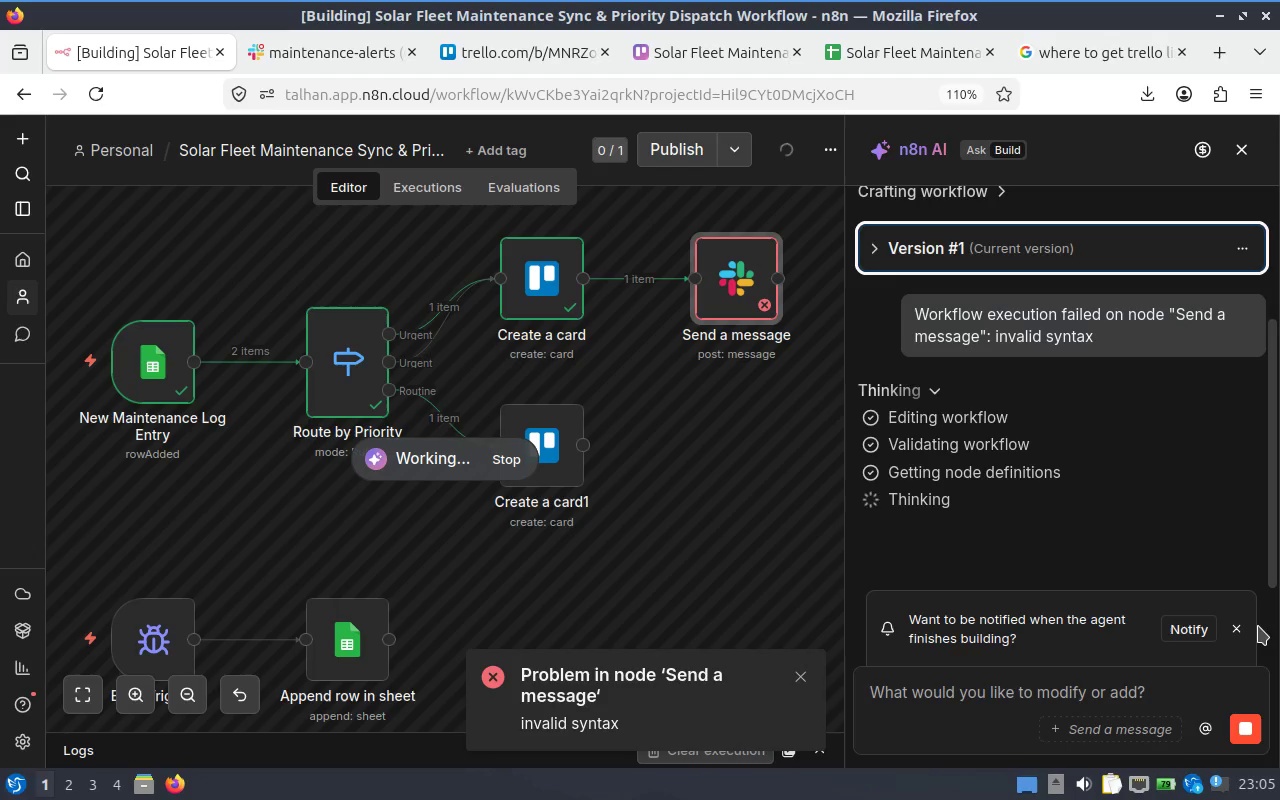 
wait(65.41)
 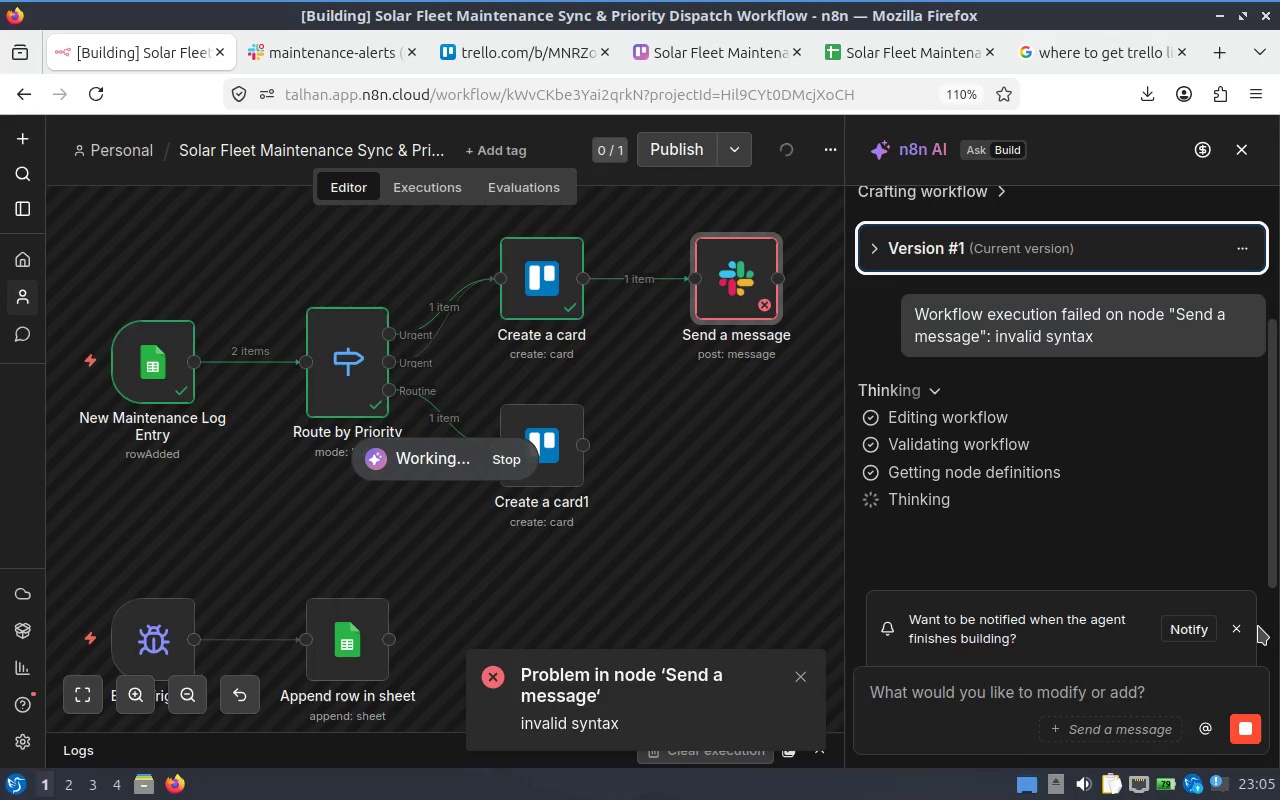 
left_click([736, 296])
 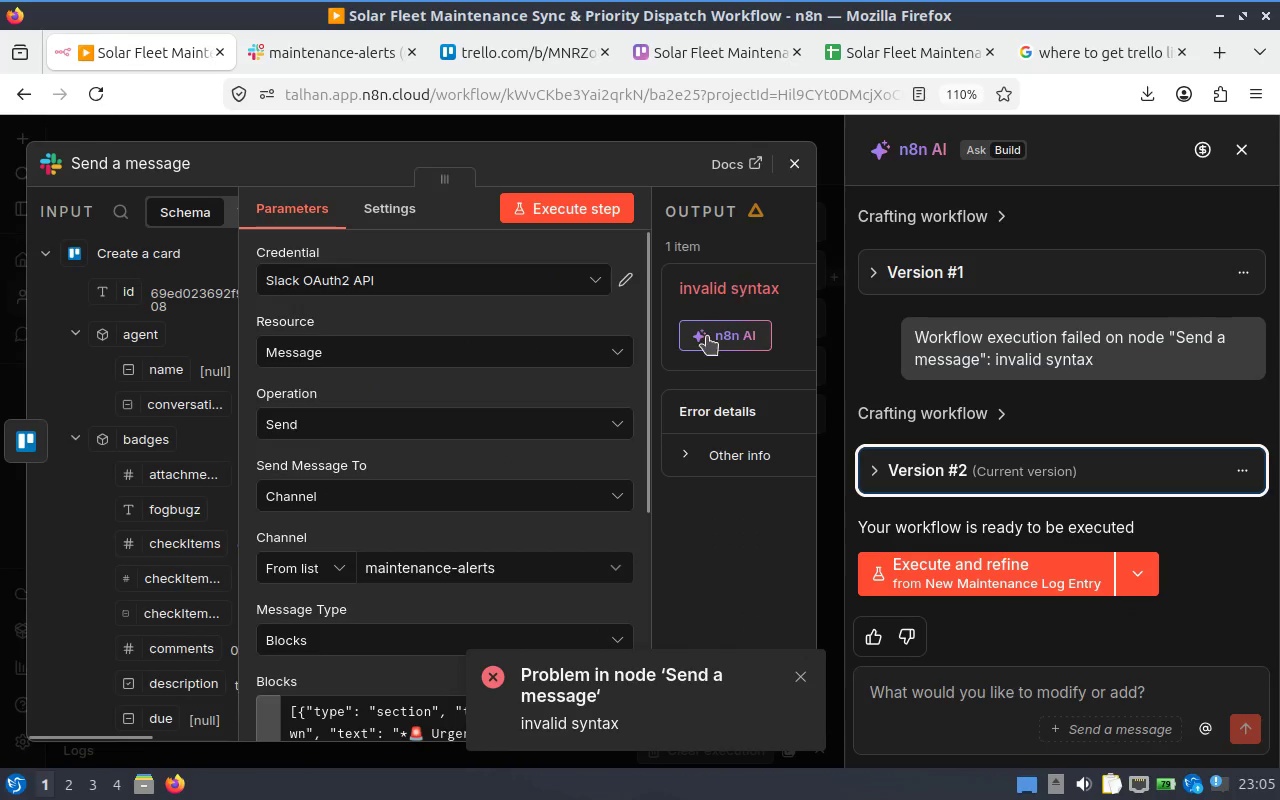 
scroll: coordinate [470, 467], scroll_direction: down, amount: 5.0
 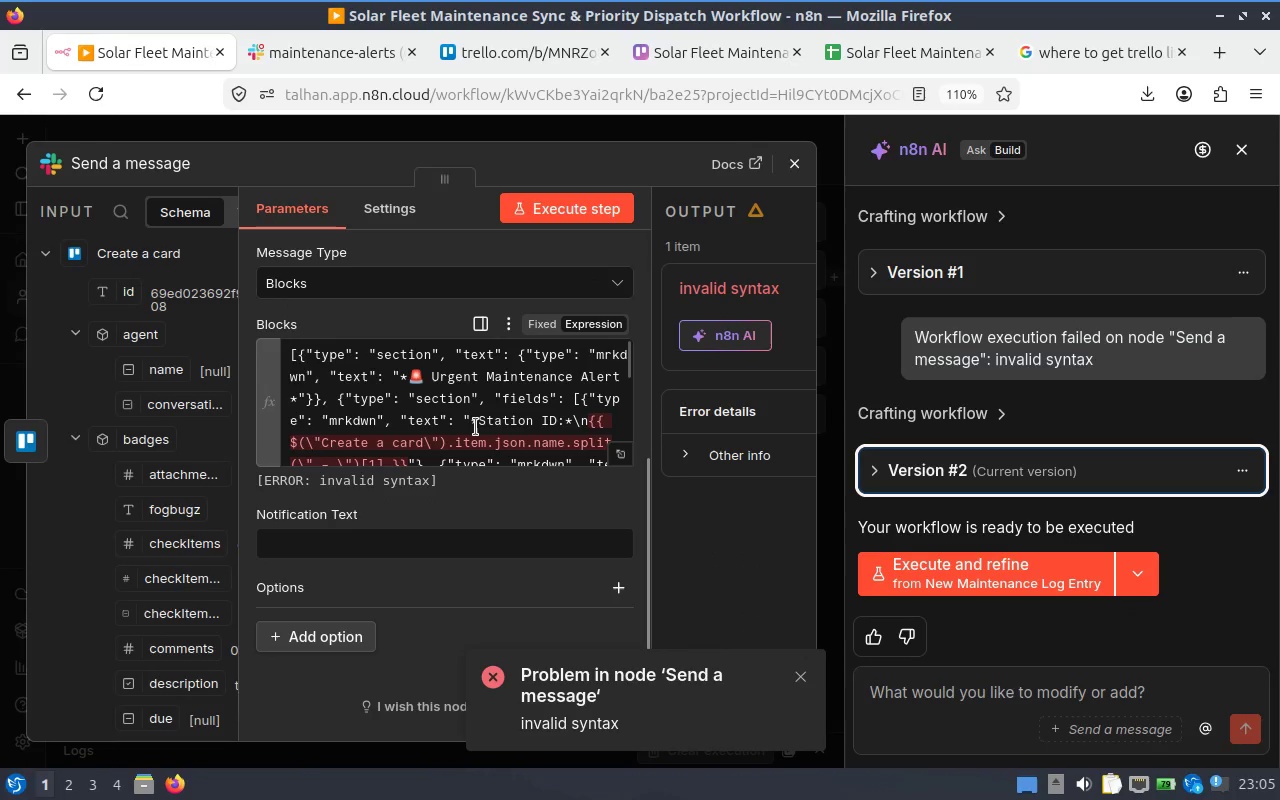 
scroll: coordinate [475, 426], scroll_direction: up, amount: 1.0
 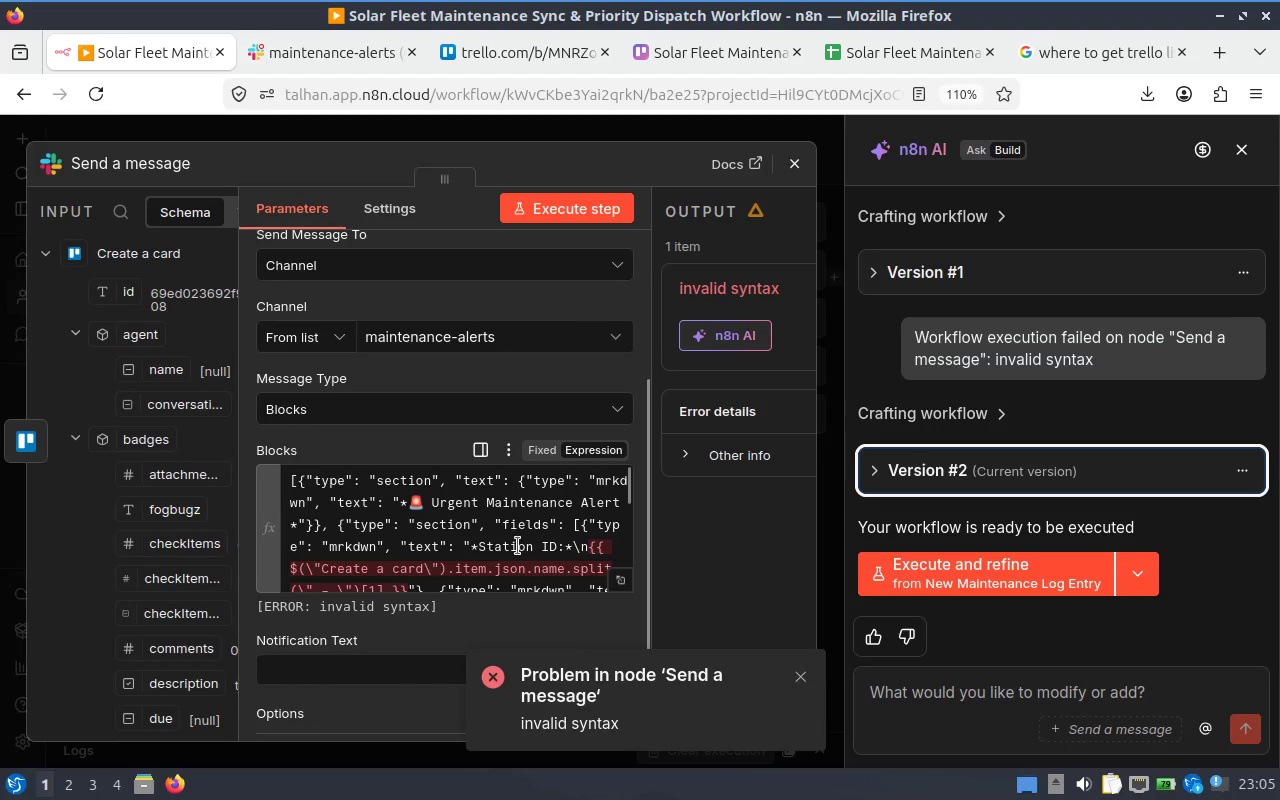 
scroll: coordinate [517, 546], scroll_direction: down, amount: 1.0
 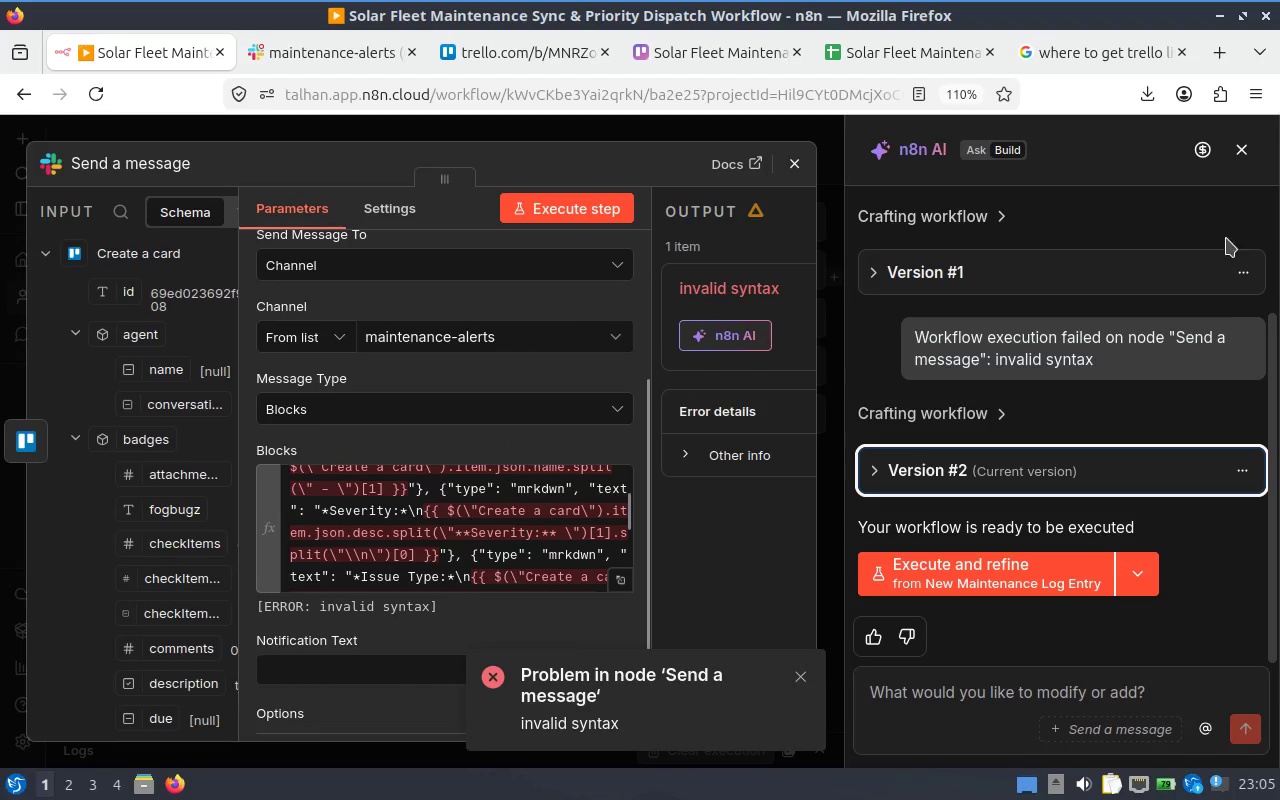 
left_click([1256, 152])
 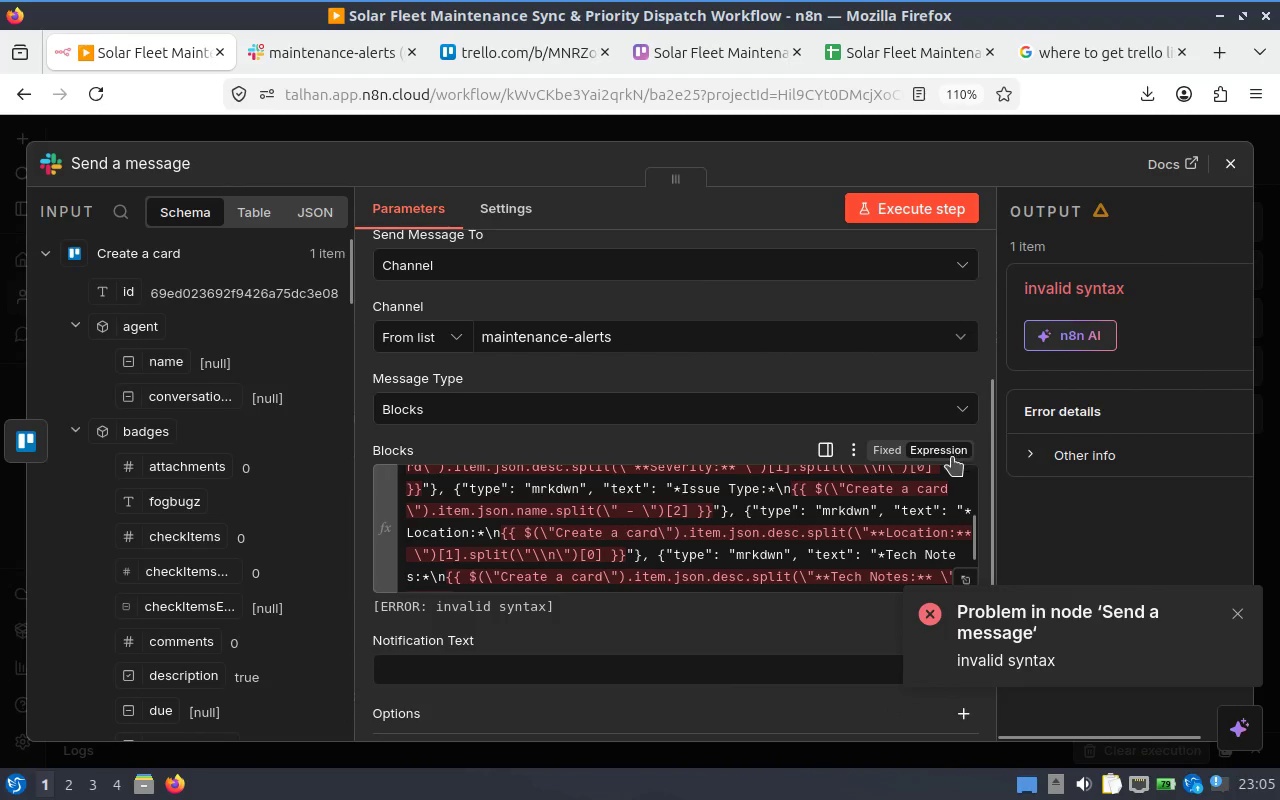 
scroll: coordinate [790, 542], scroll_direction: up, amount: 1.0
 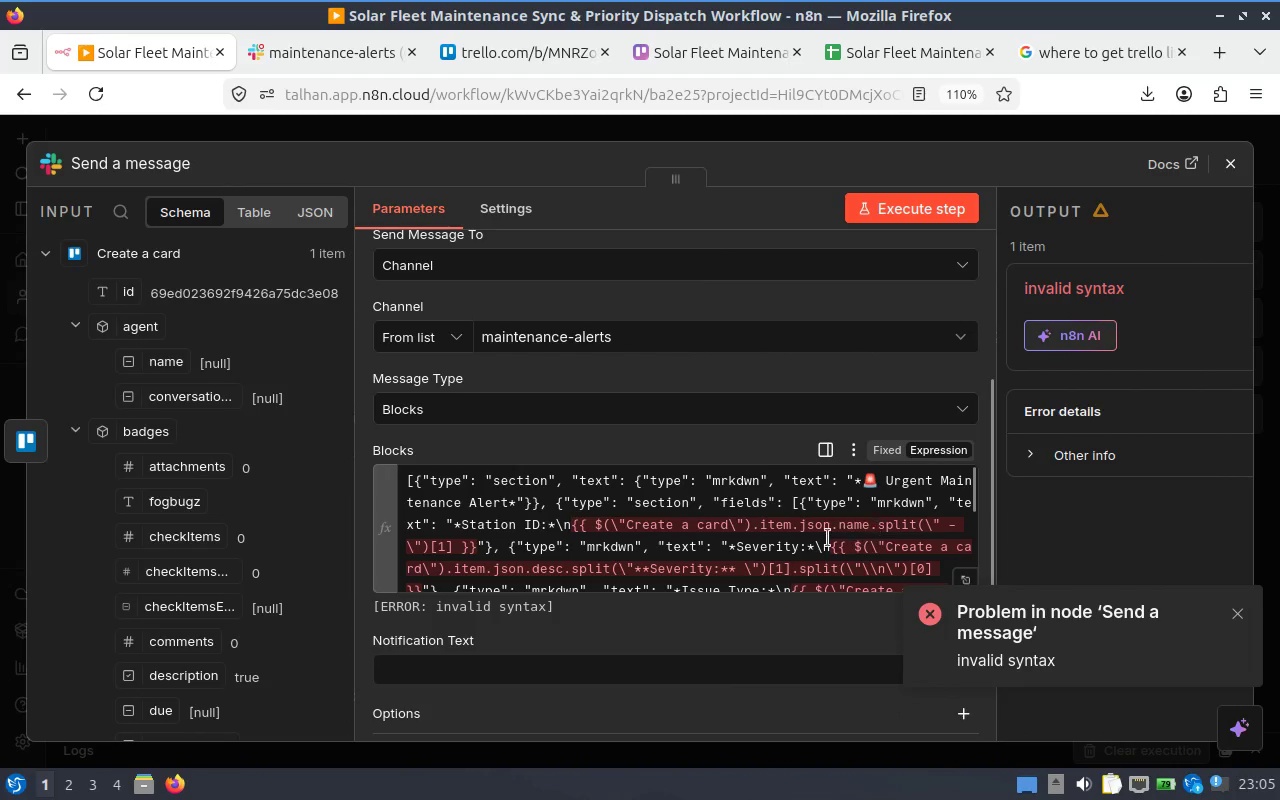 
left_click([827, 538])
 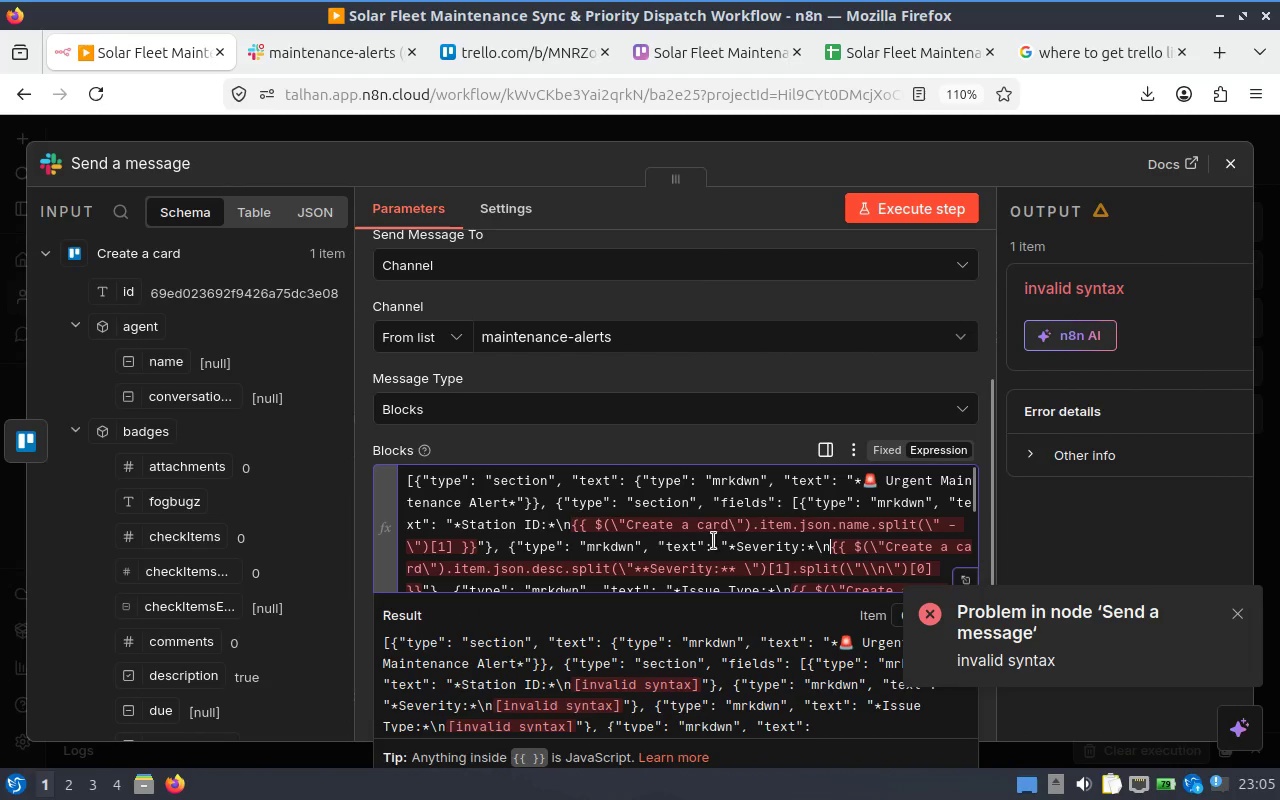 
left_click([705, 542])
 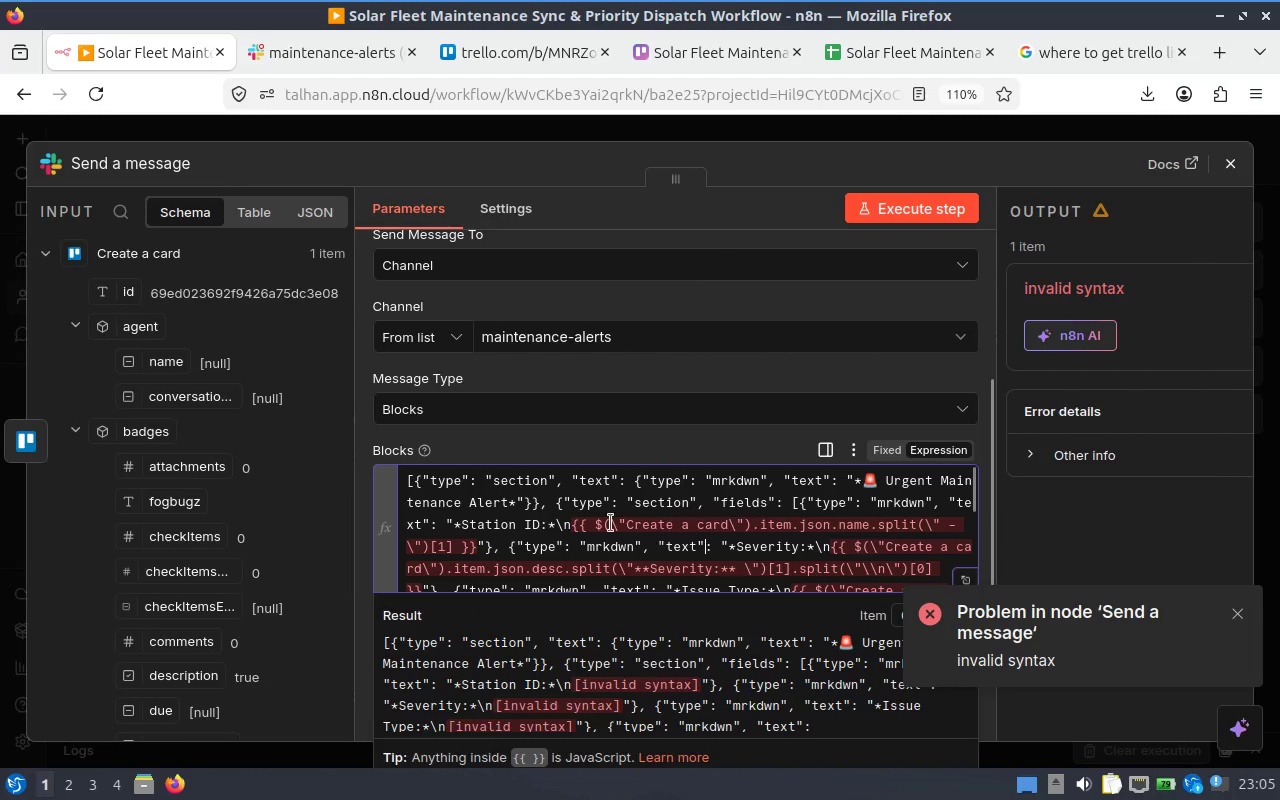 
left_click([607, 523])
 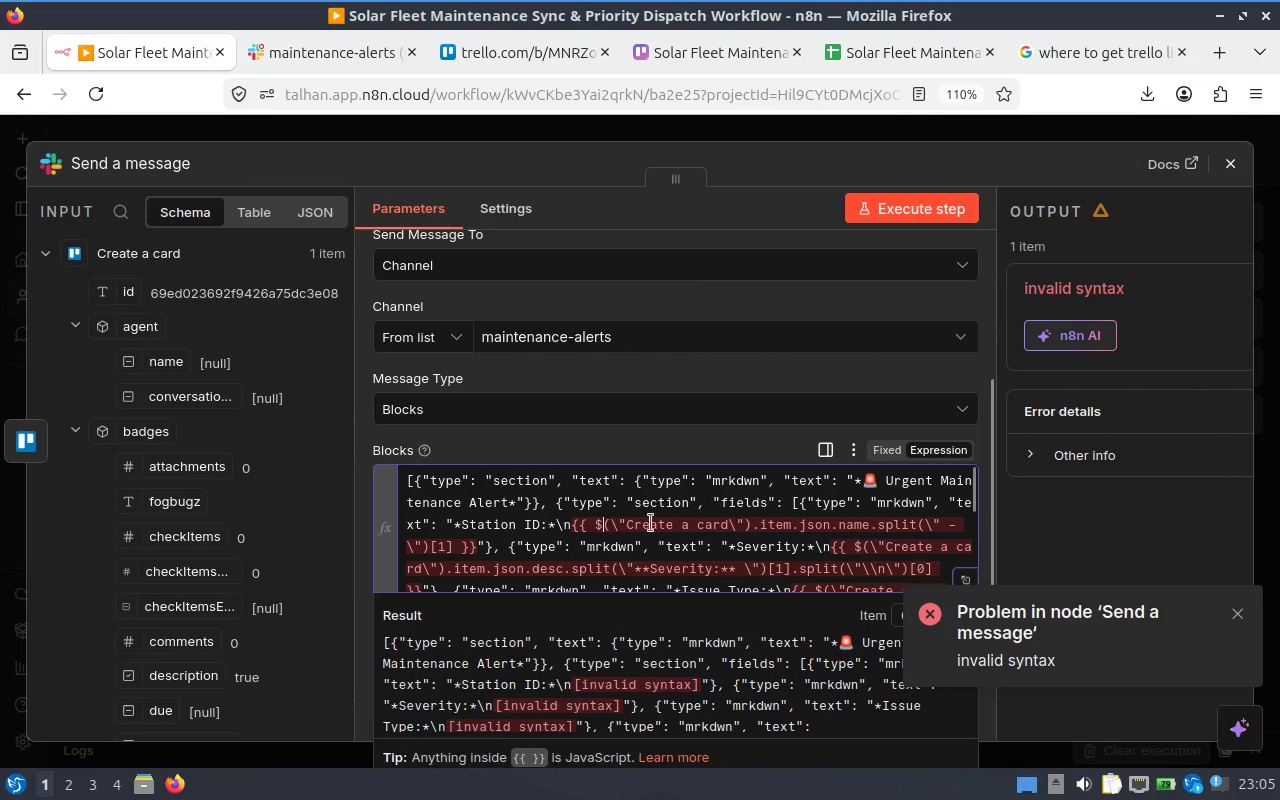 
left_click([717, 523])
 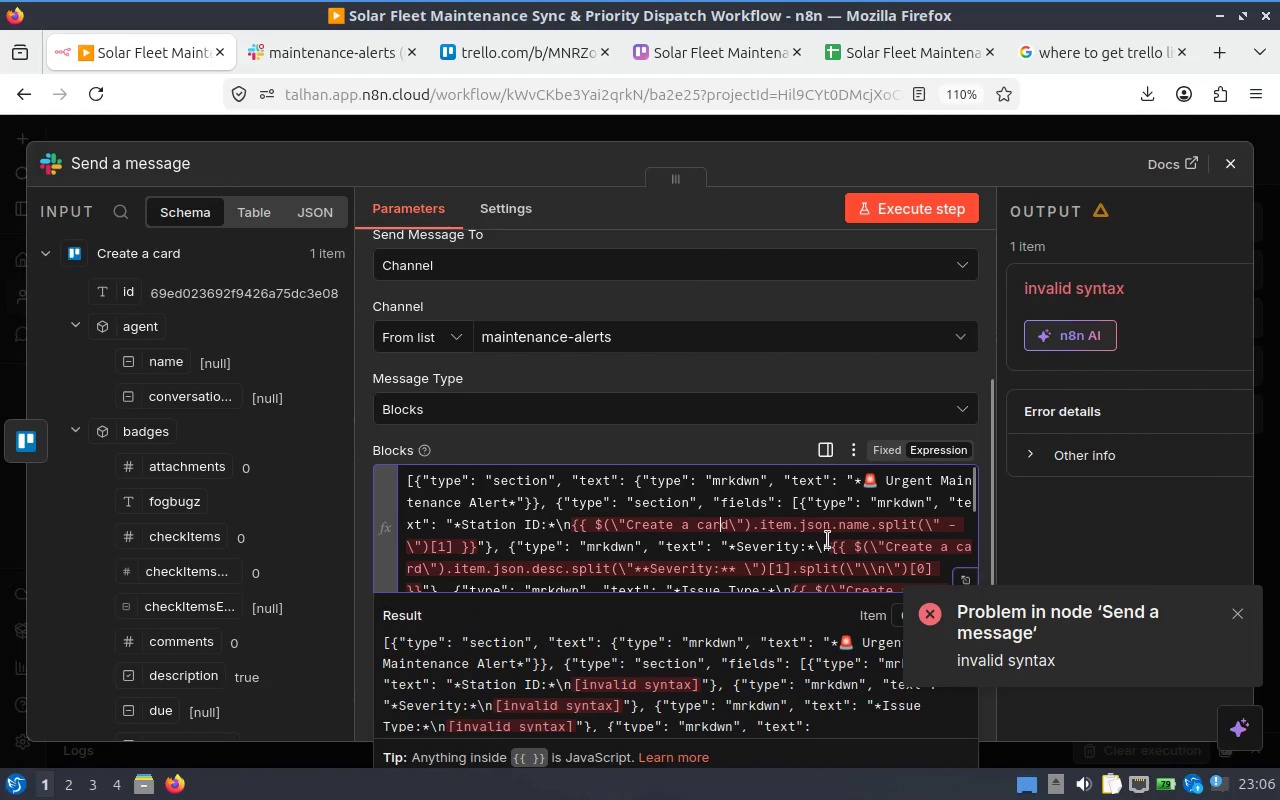 
left_click([778, 536])
 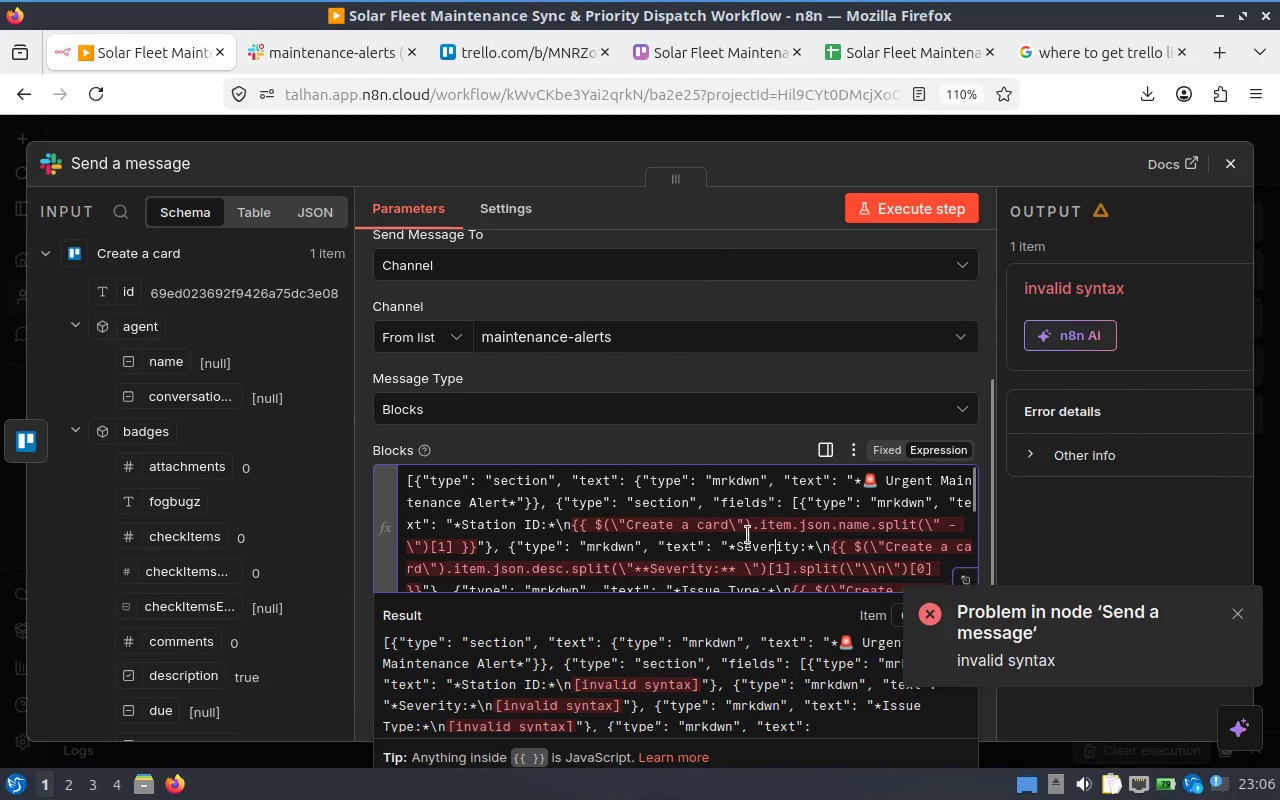 
left_click([747, 535])
 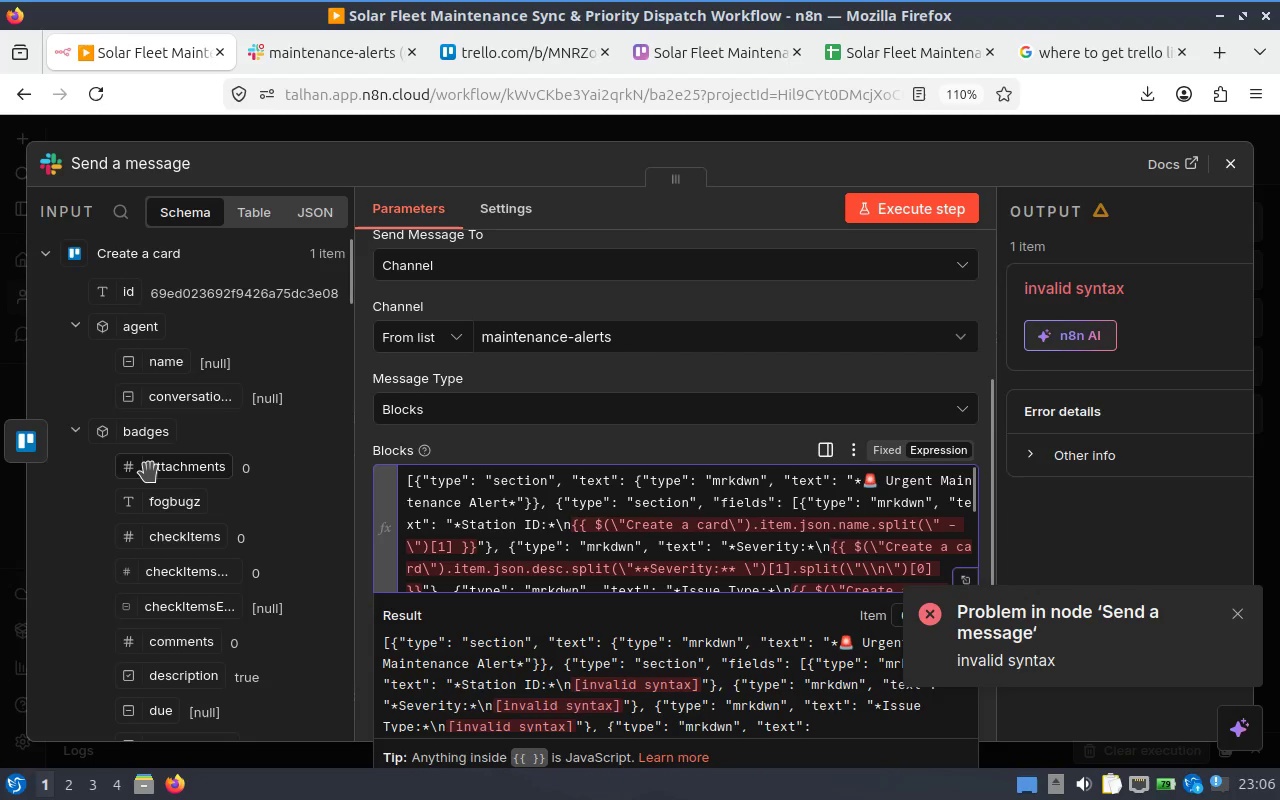 
scroll: coordinate [200, 467], scroll_direction: up, amount: 3.0
 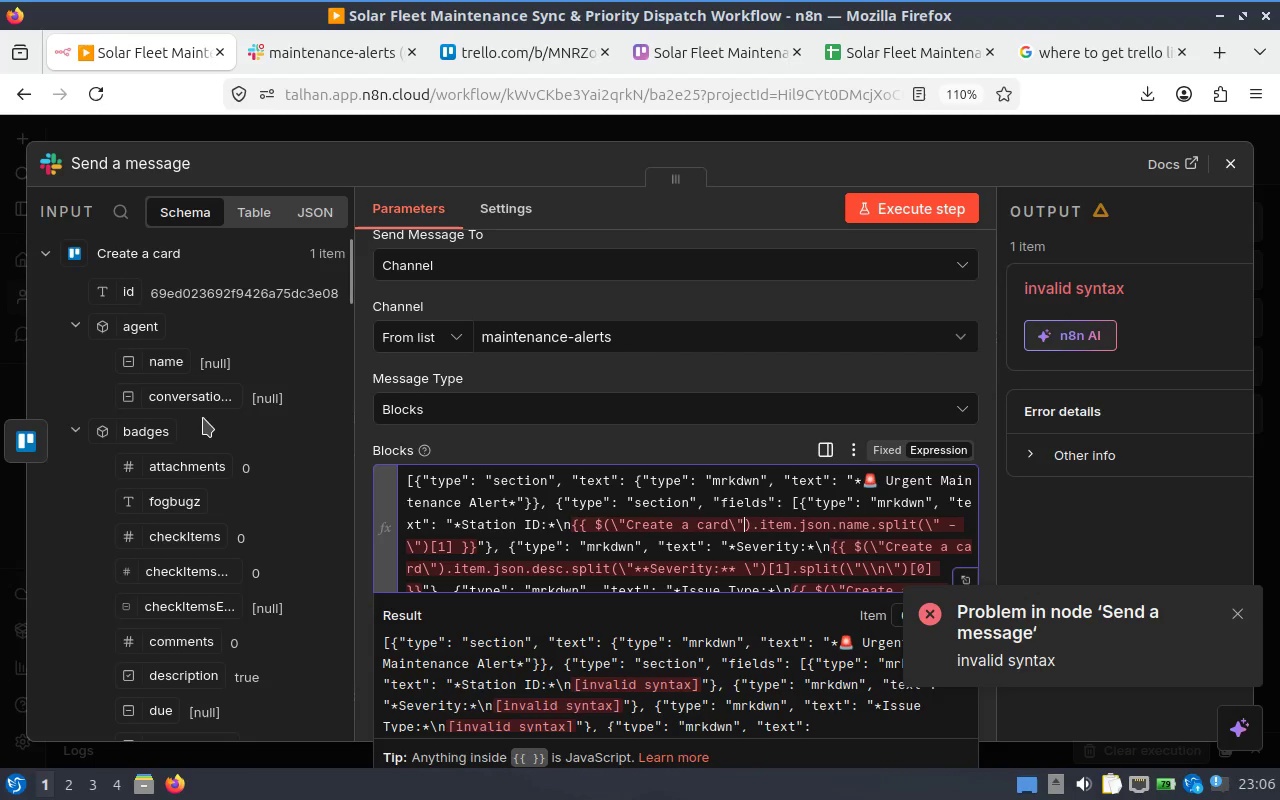 
scroll: coordinate [212, 461], scroll_direction: down, amount: 4.0
 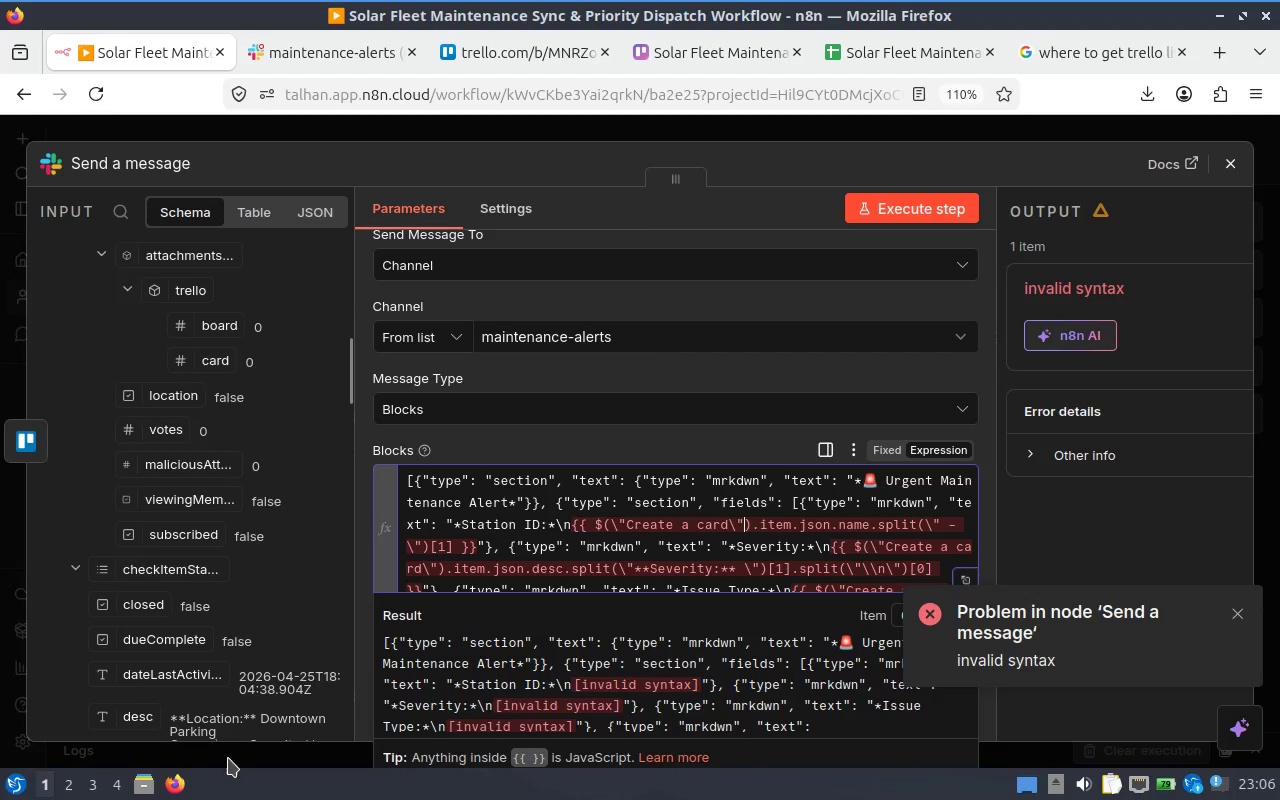 
wait(7.07)
 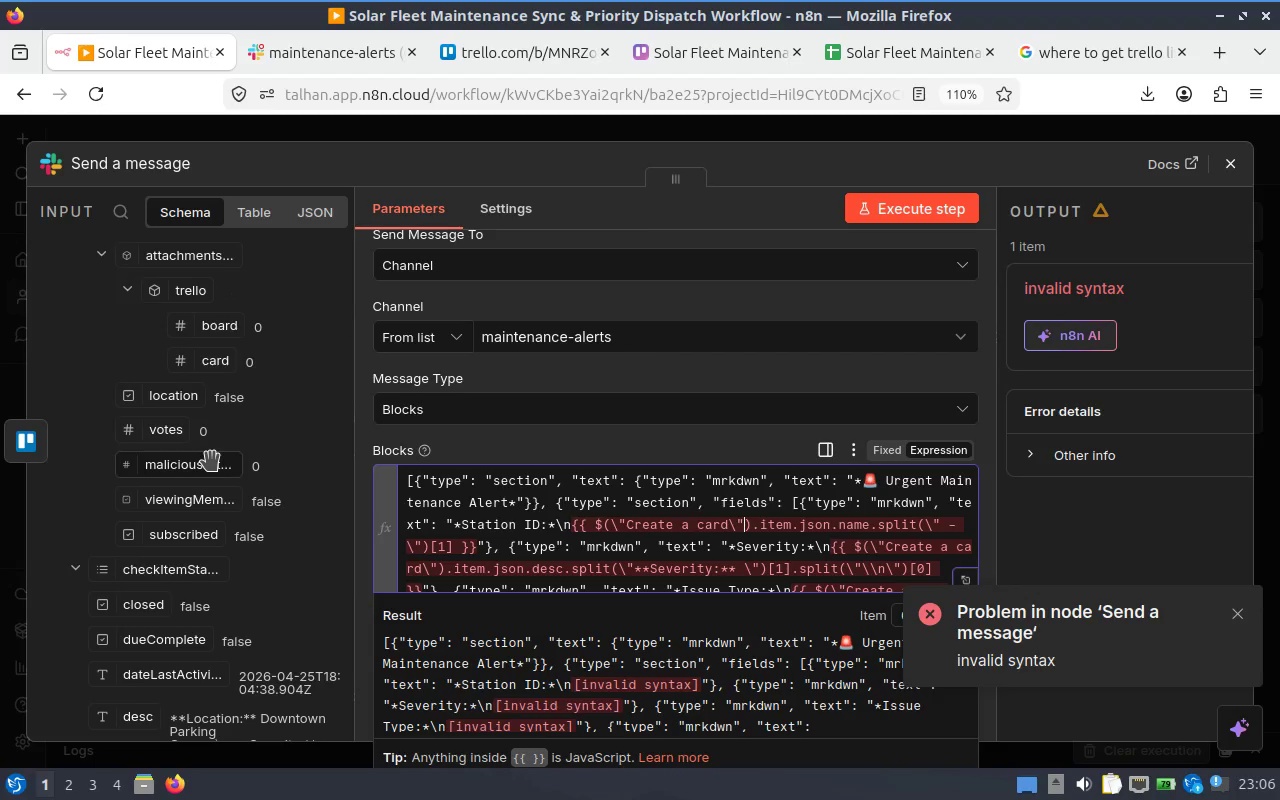 
scroll: coordinate [212, 422], scroll_direction: down, amount: 4.0
 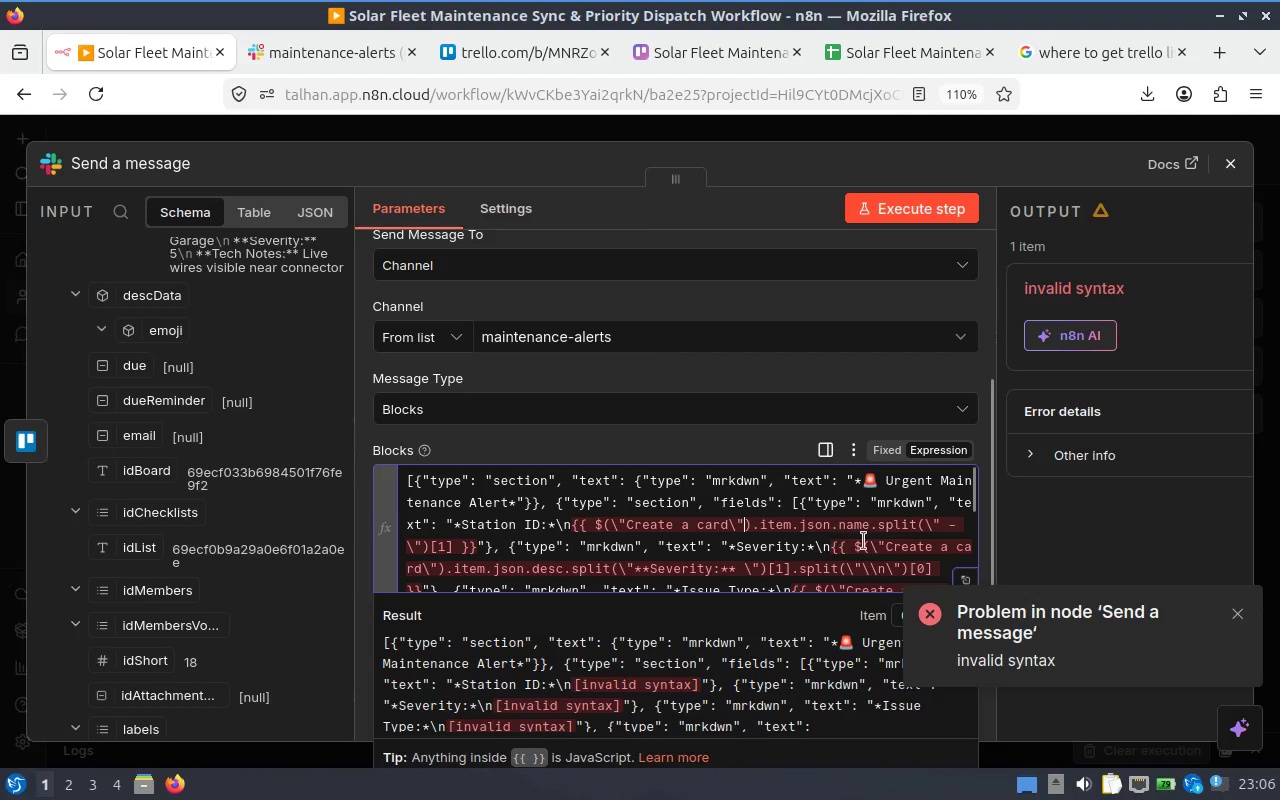 
wait(10.53)
 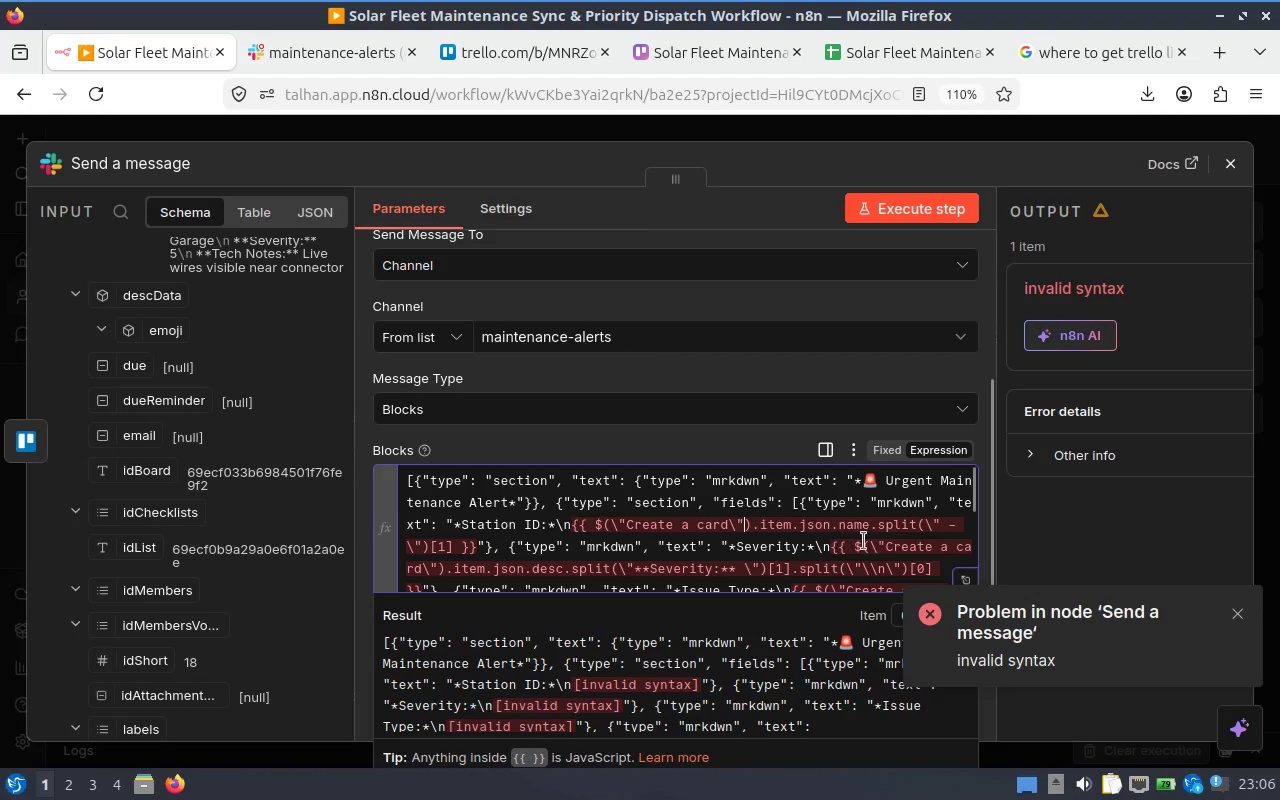 
scroll: coordinate [137, 376], scroll_direction: up, amount: 14.0
 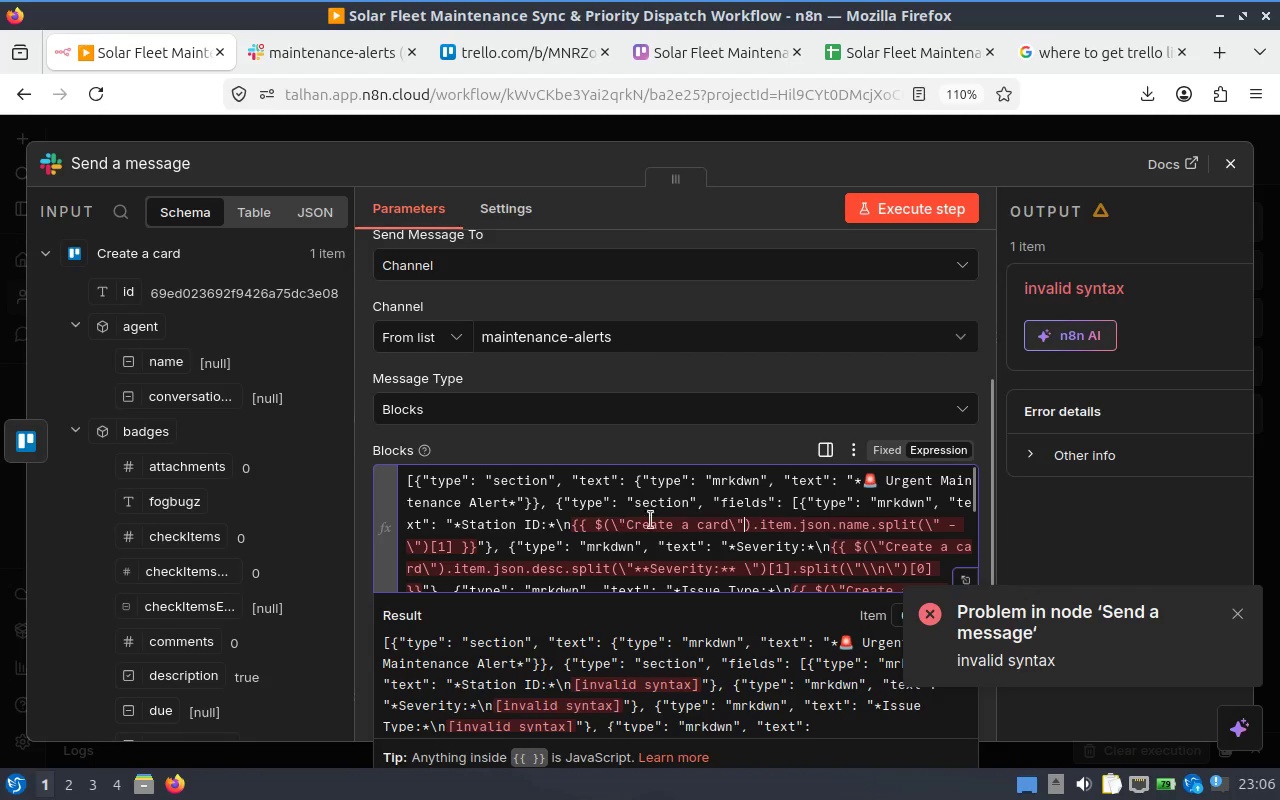 
wait(5.11)
 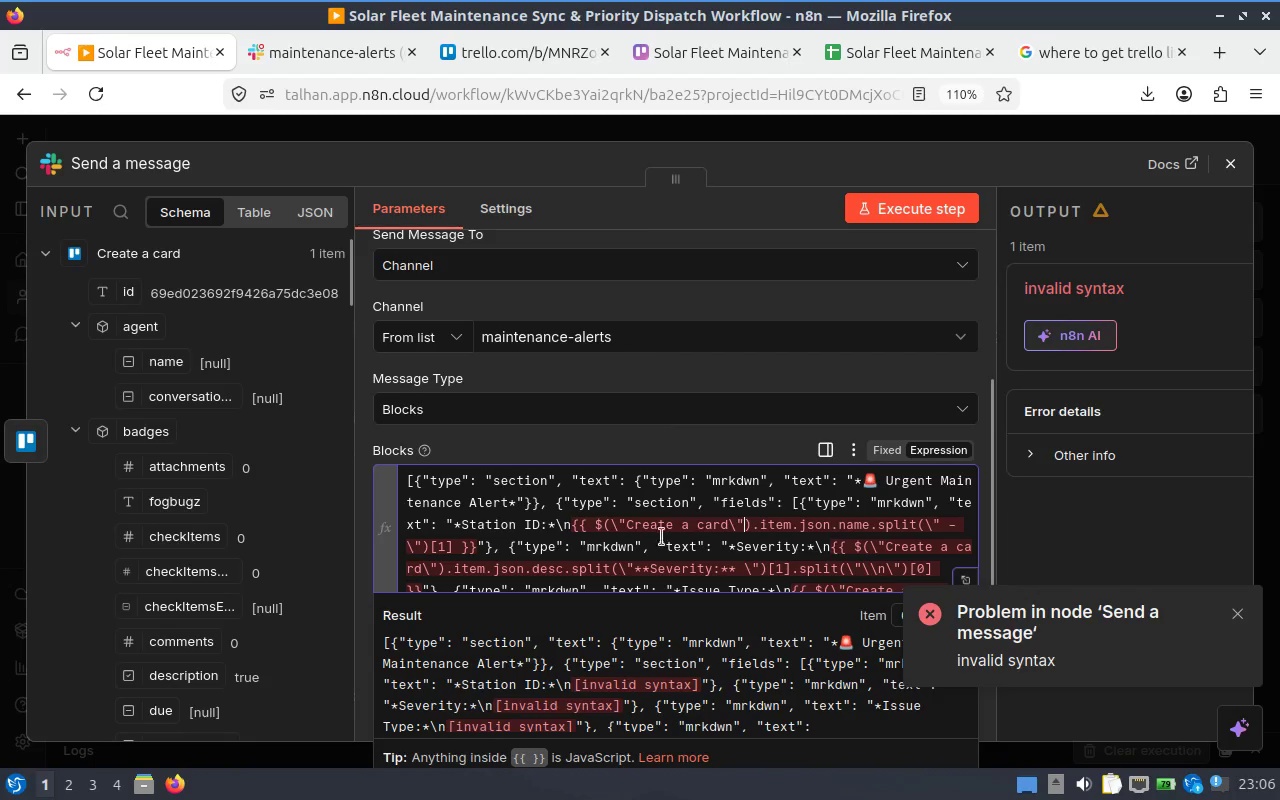 
left_click([1233, 158])
 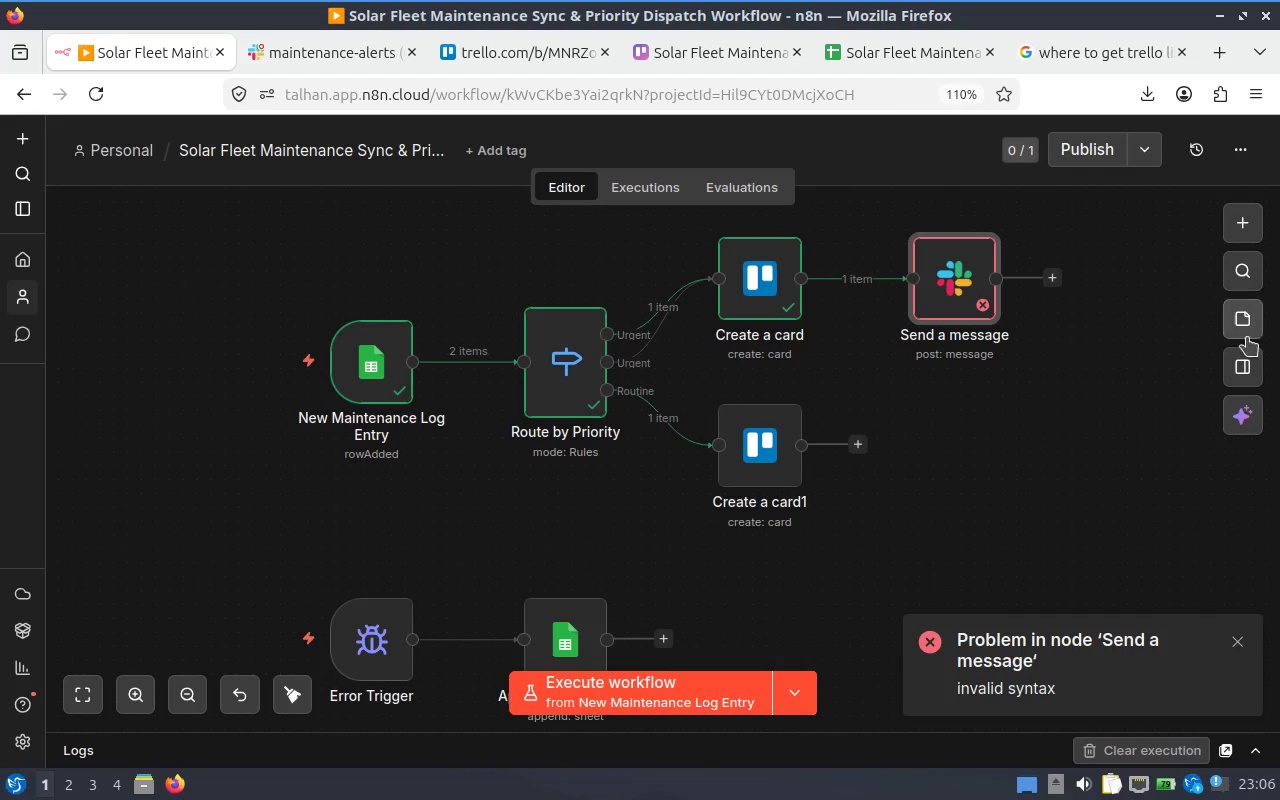 
left_click([1250, 416])
 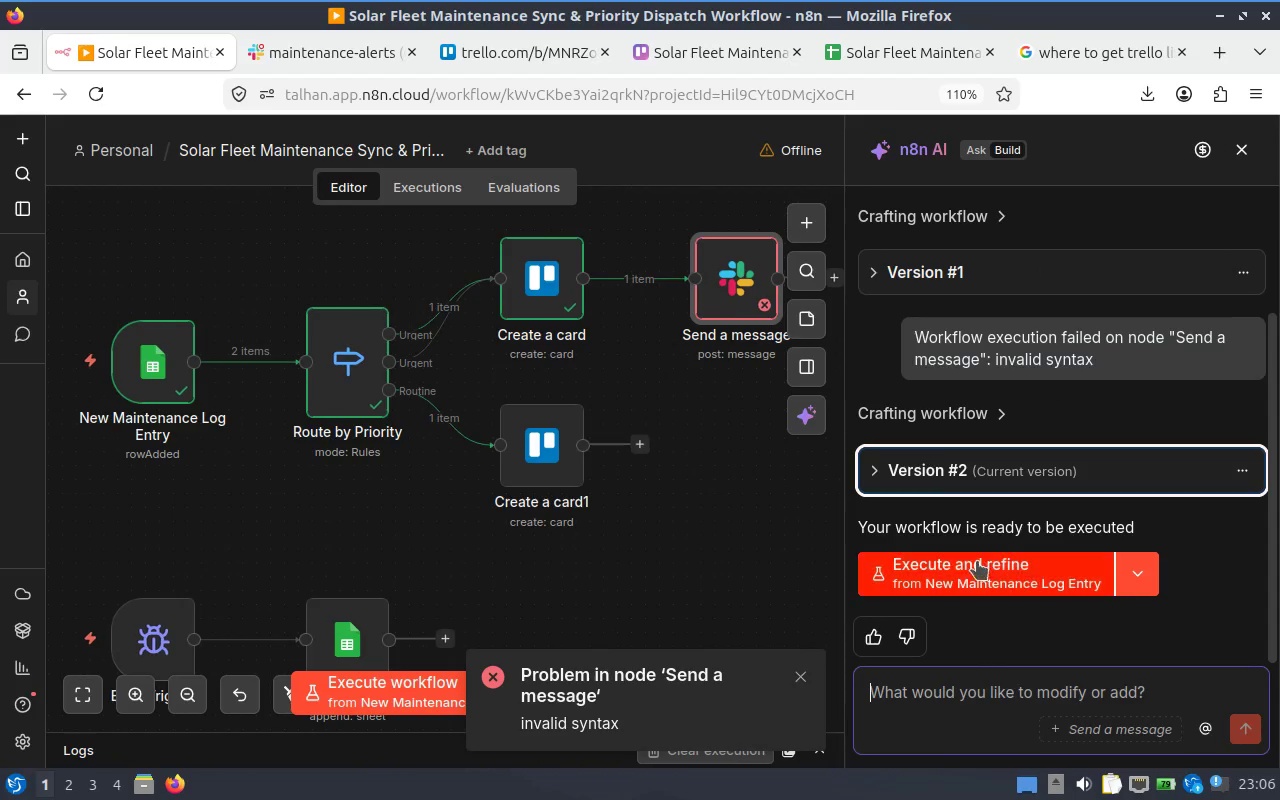 
left_click([967, 571])
 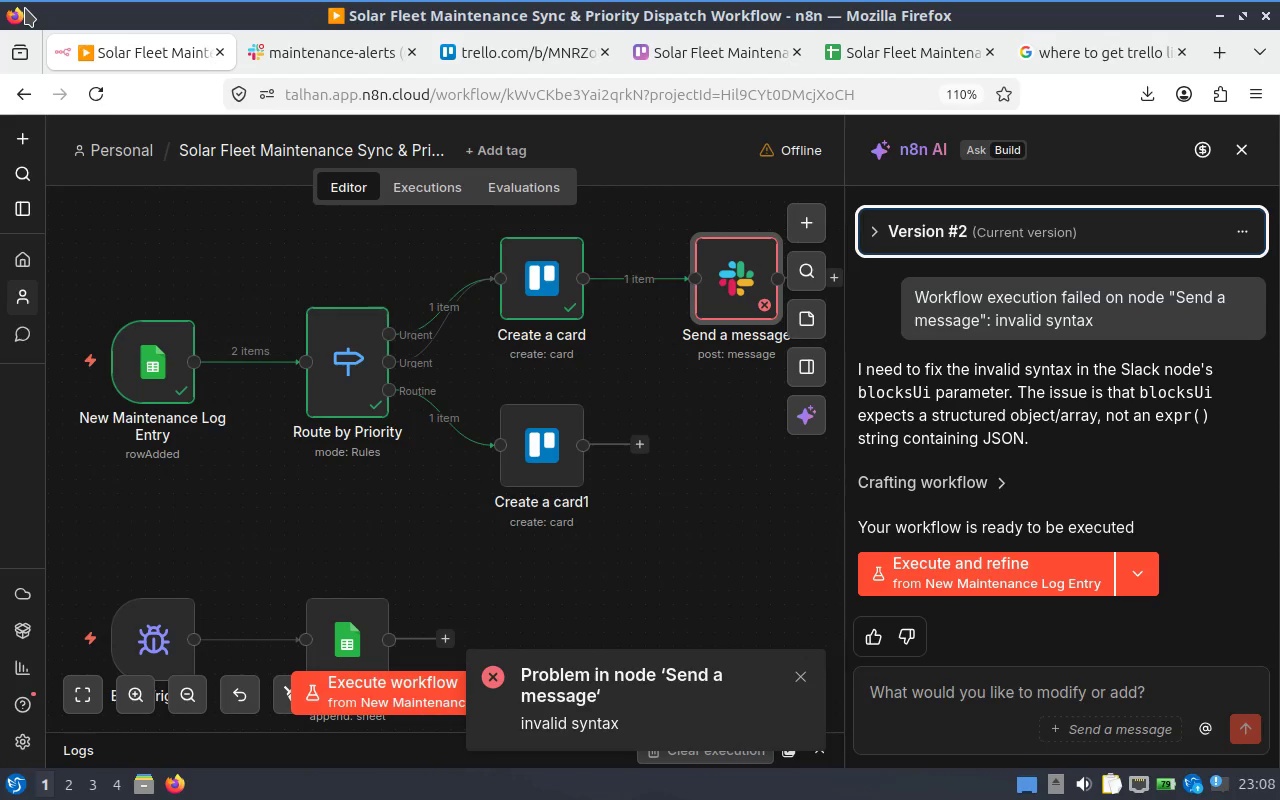 
wait(94.21)
 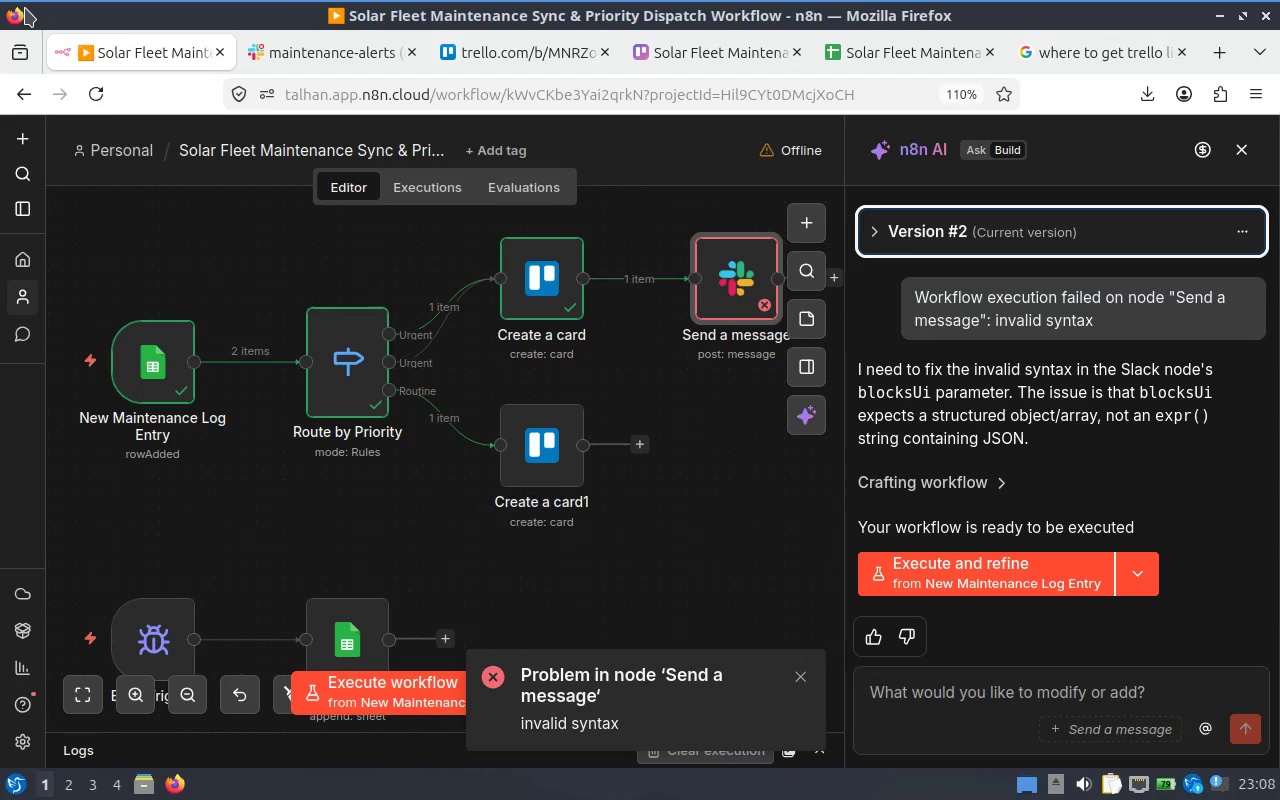 
double_click([736, 300])
 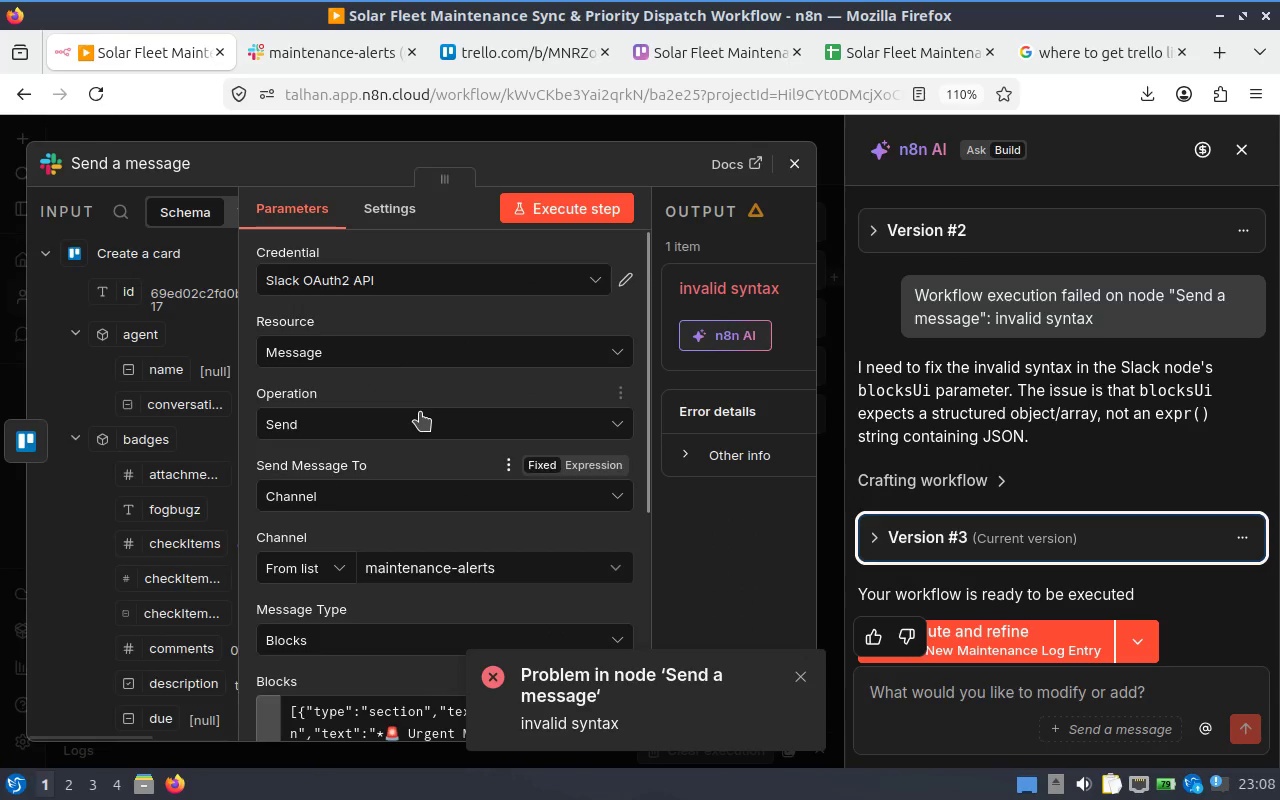 
scroll: coordinate [418, 408], scroll_direction: down, amount: 3.0
 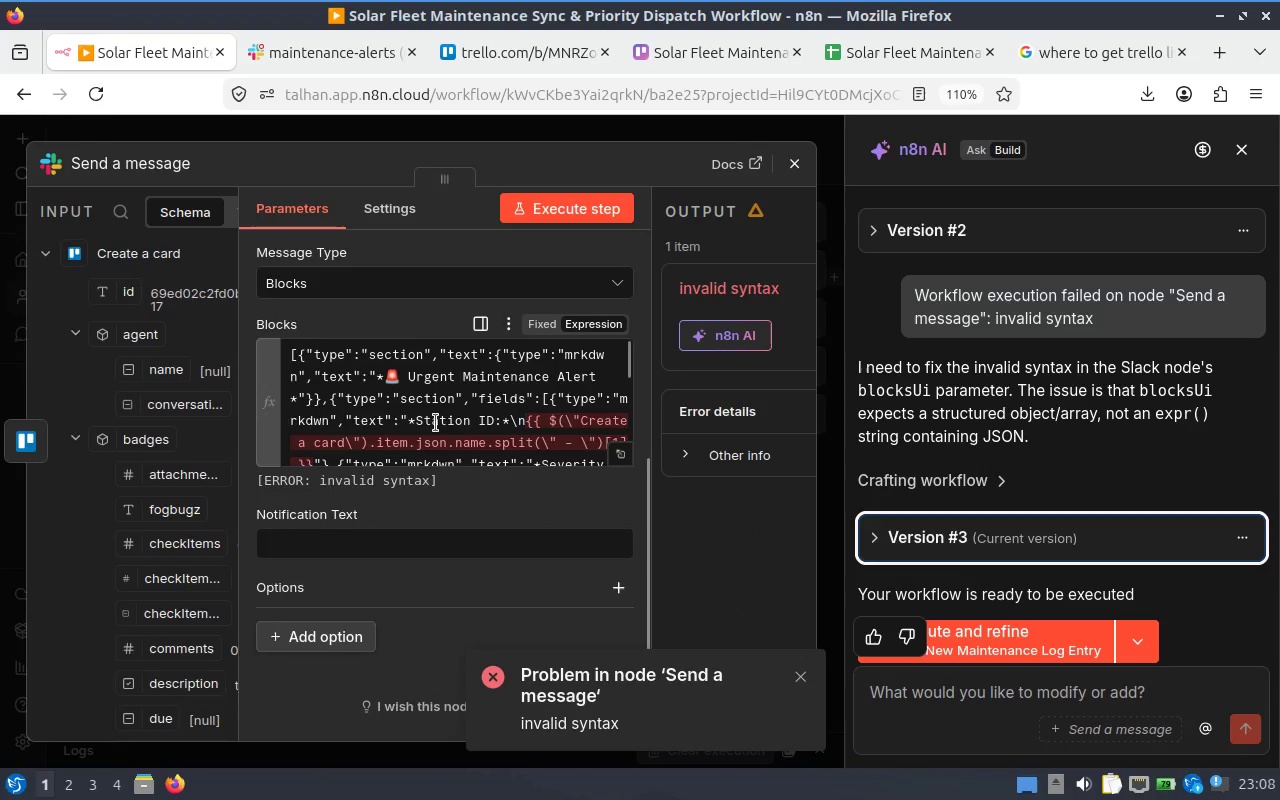 
scroll: coordinate [435, 423], scroll_direction: up, amount: 1.0
 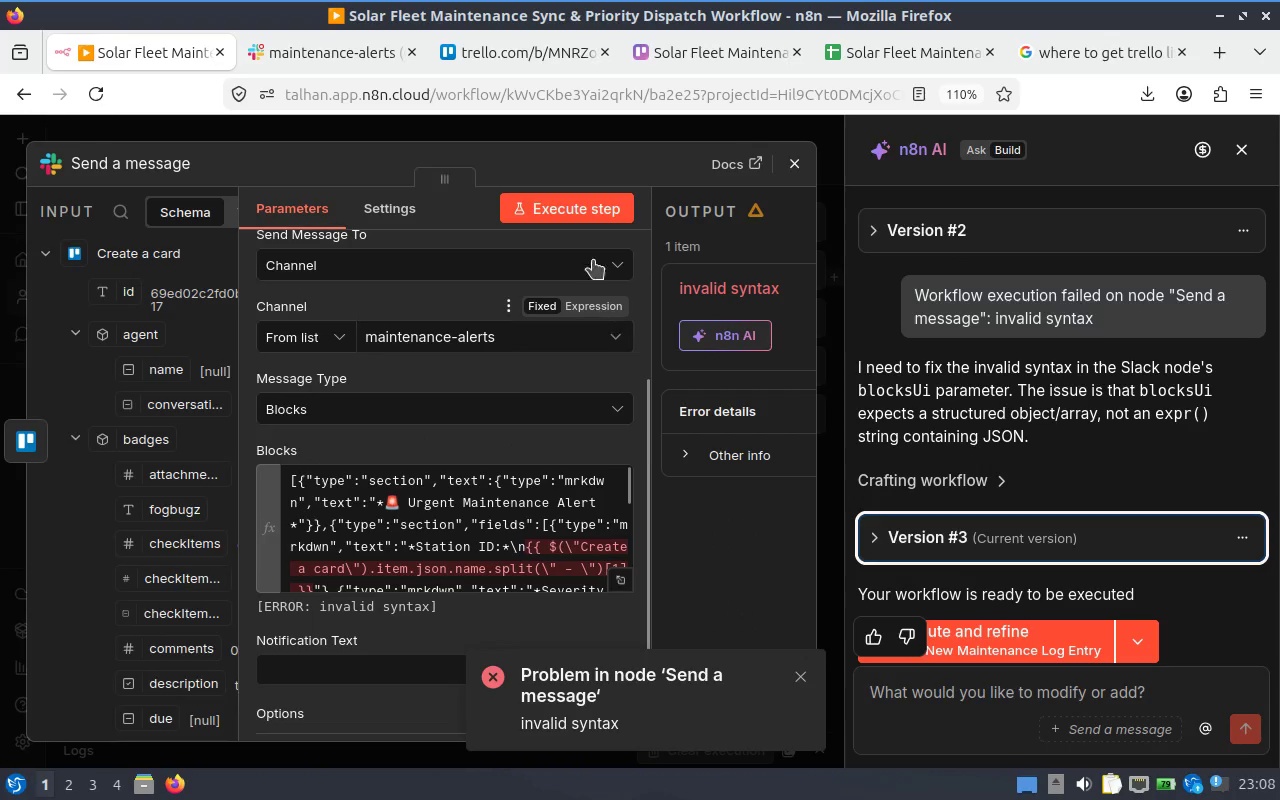 
left_click([586, 217])
 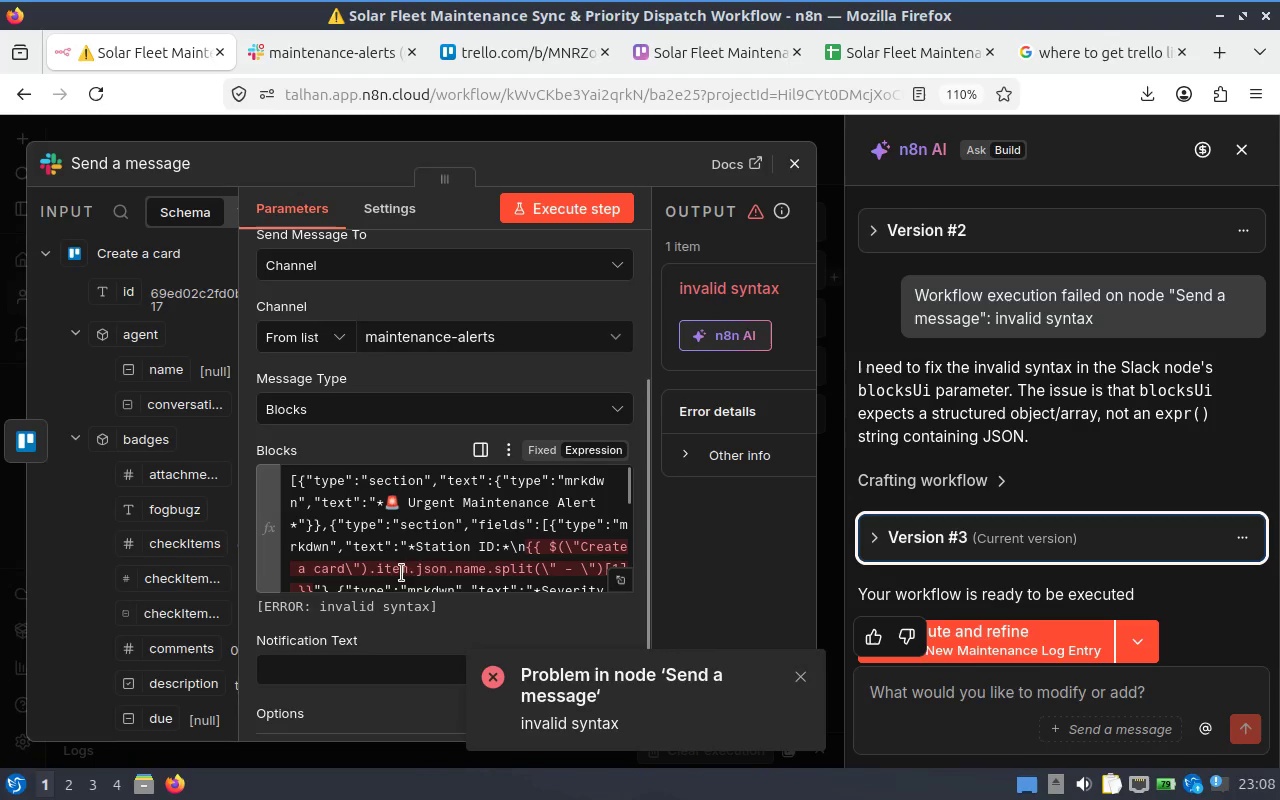 
scroll: coordinate [430, 556], scroll_direction: down, amount: 1.0
 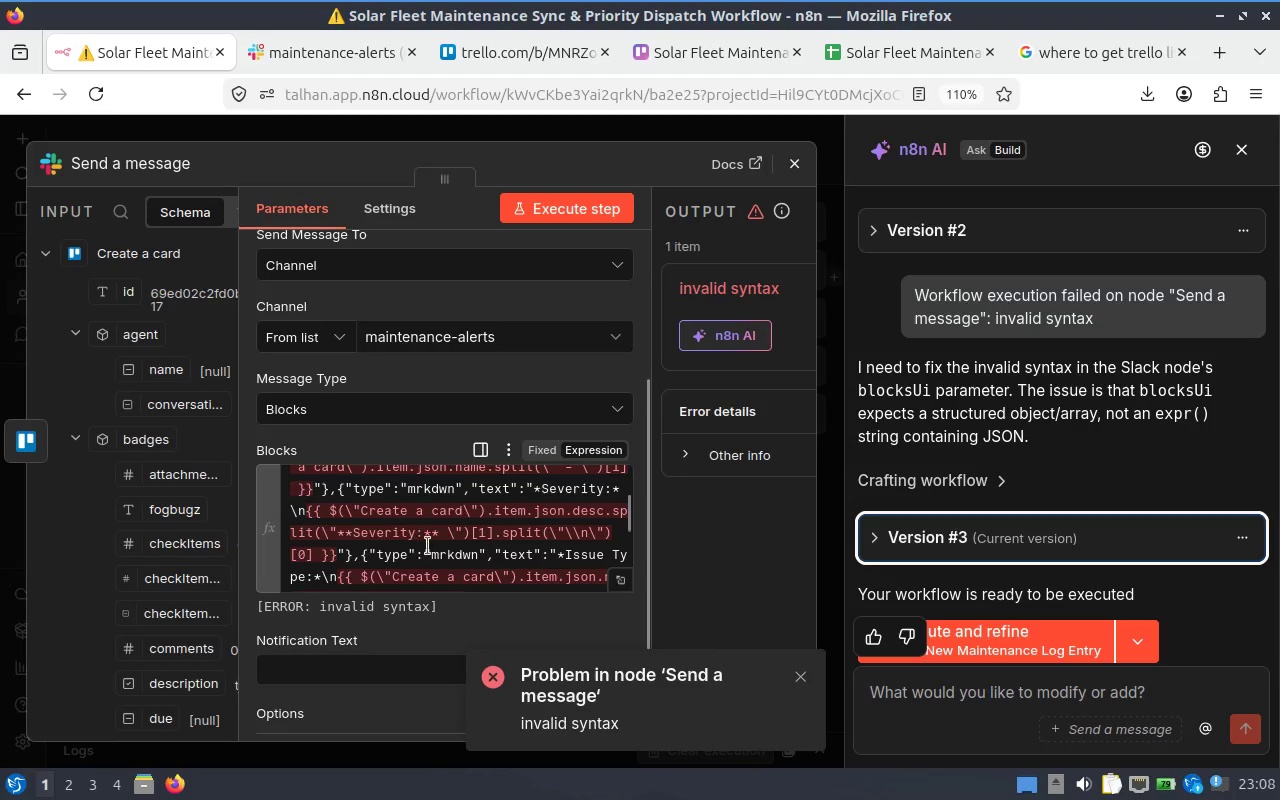 
scroll: coordinate [441, 545], scroll_direction: up, amount: 1.0
 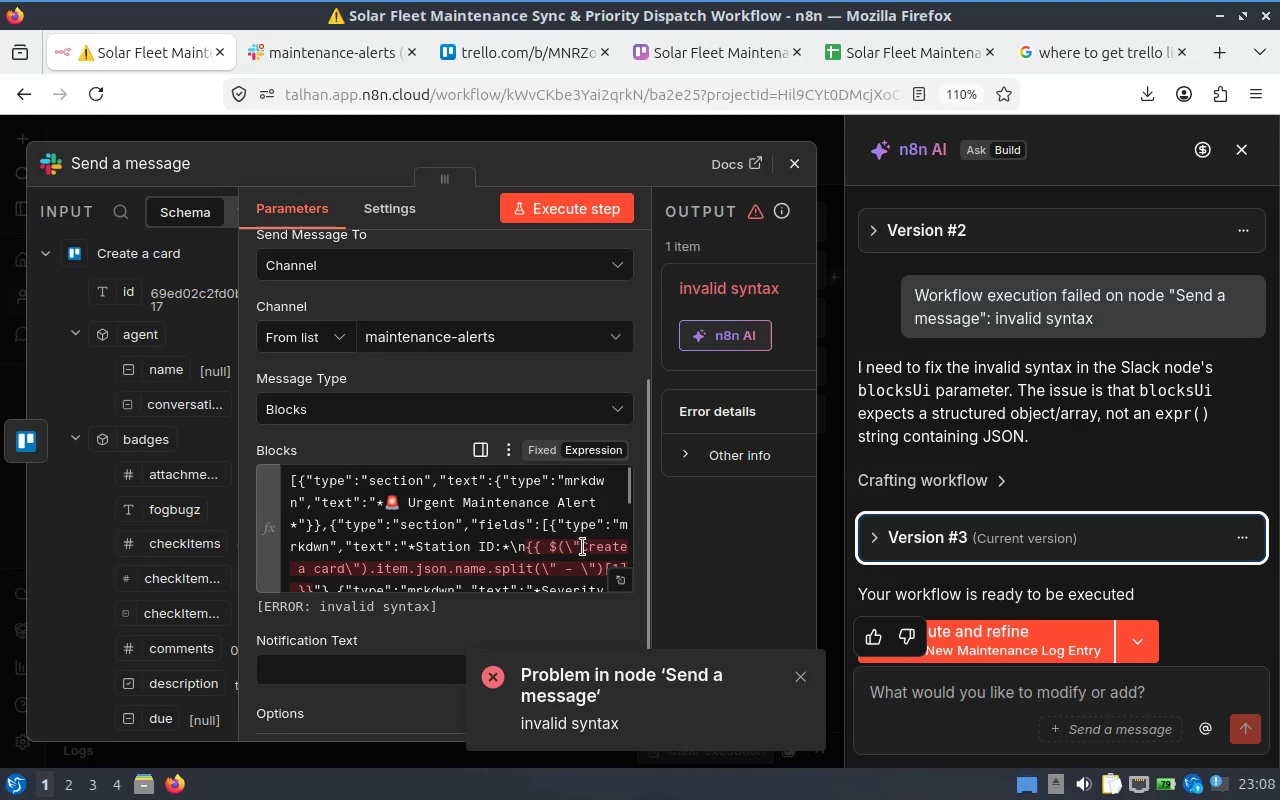 
left_click([581, 547])
 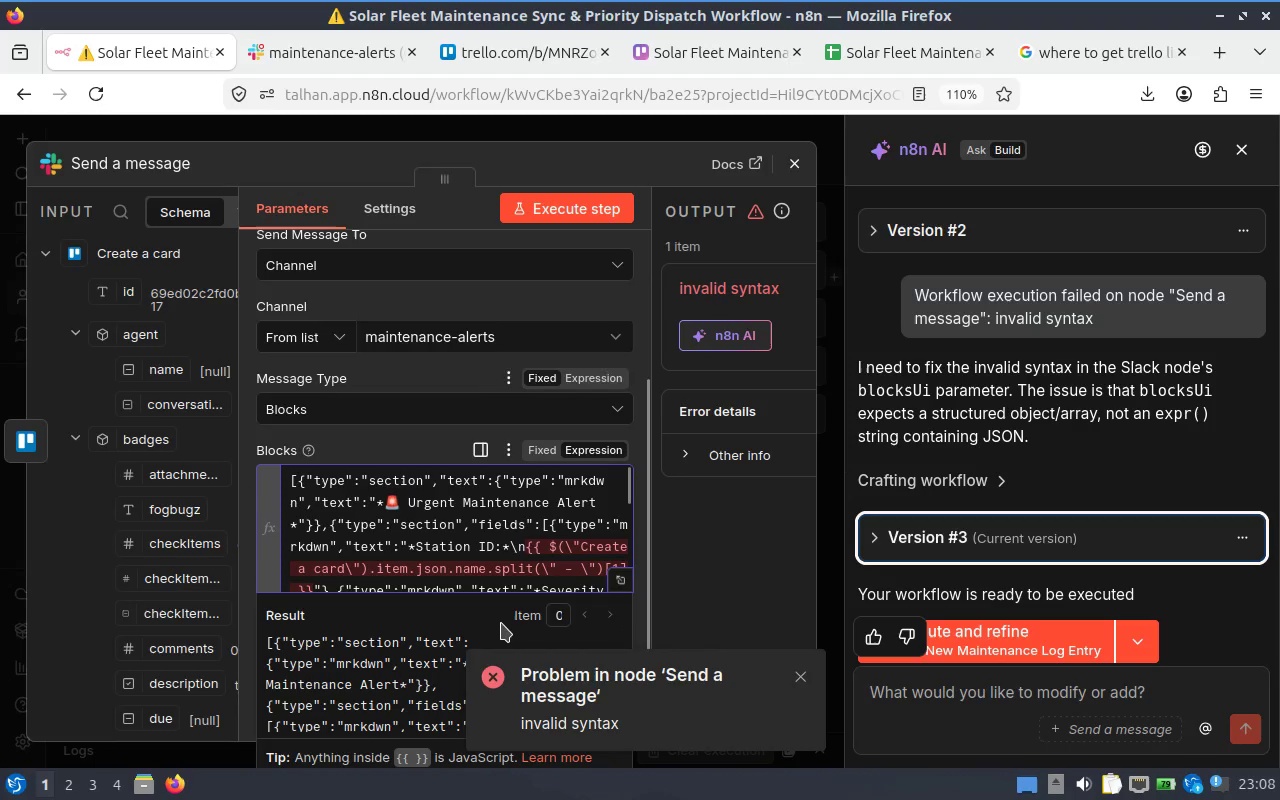 
wait(5.8)
 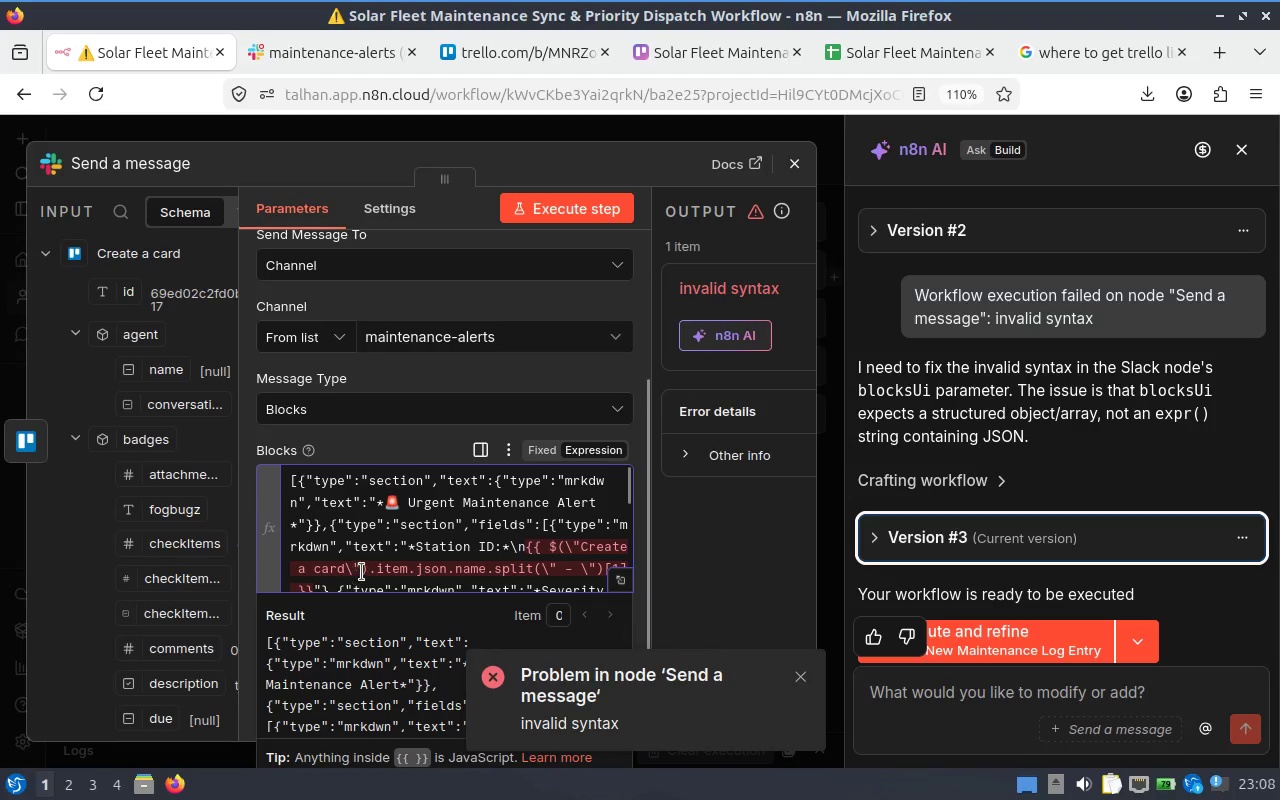 
left_click_drag(start_coordinate=[550, 547], to_coordinate=[408, 571])
 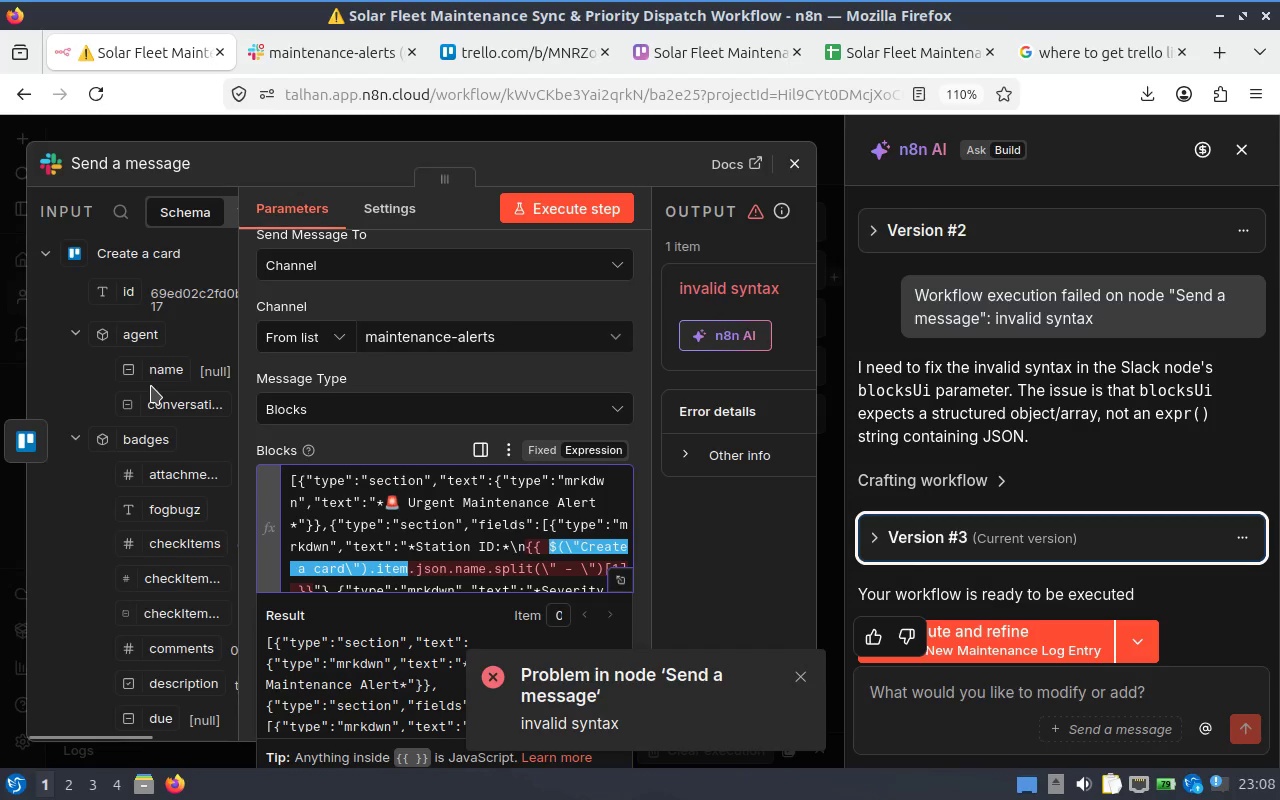 
wait(8.01)
 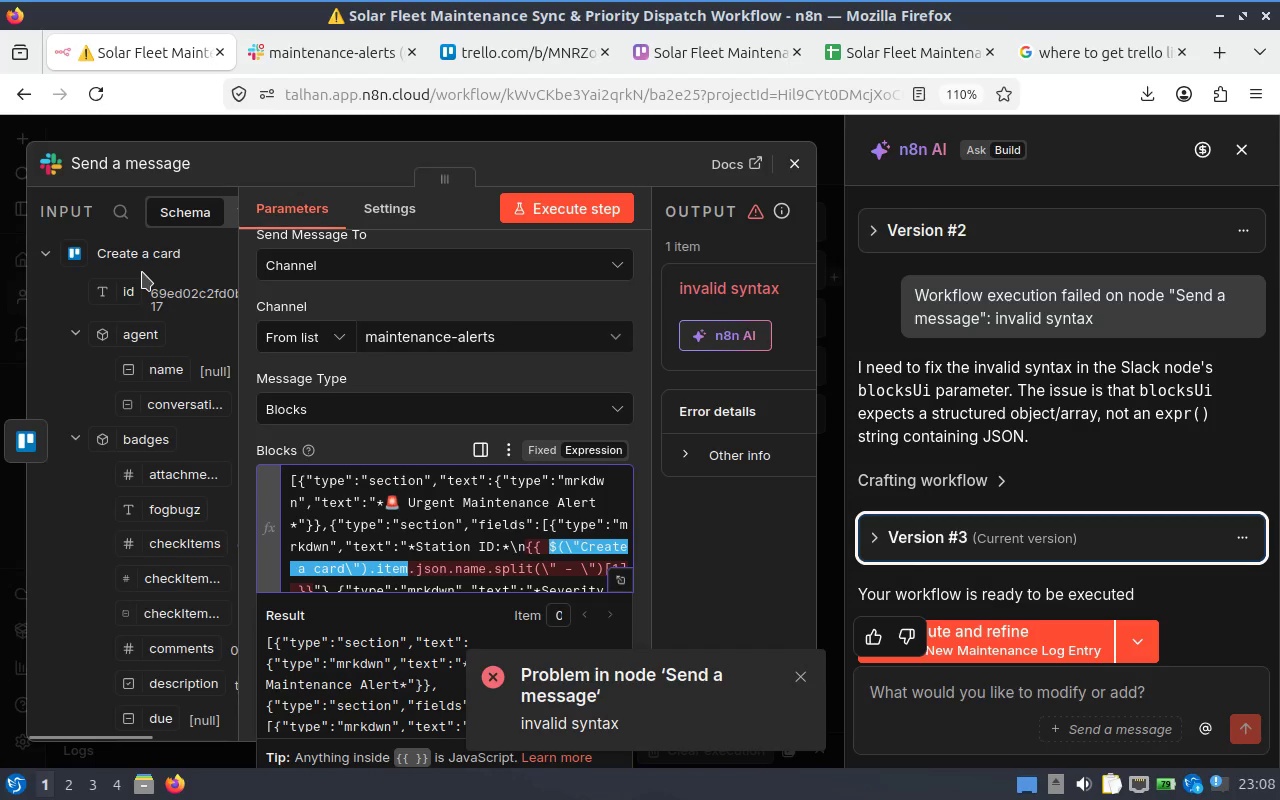 
left_click([80, 443])
 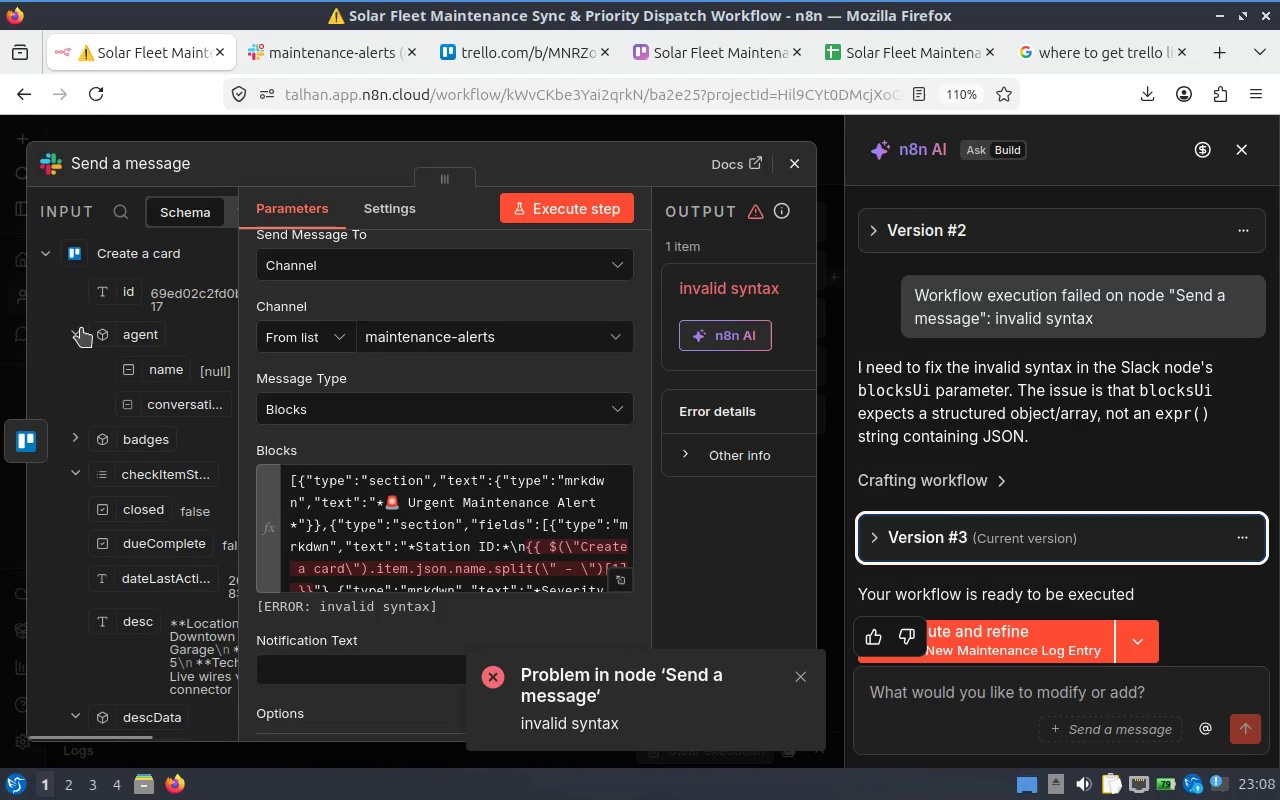 
left_click([78, 328])
 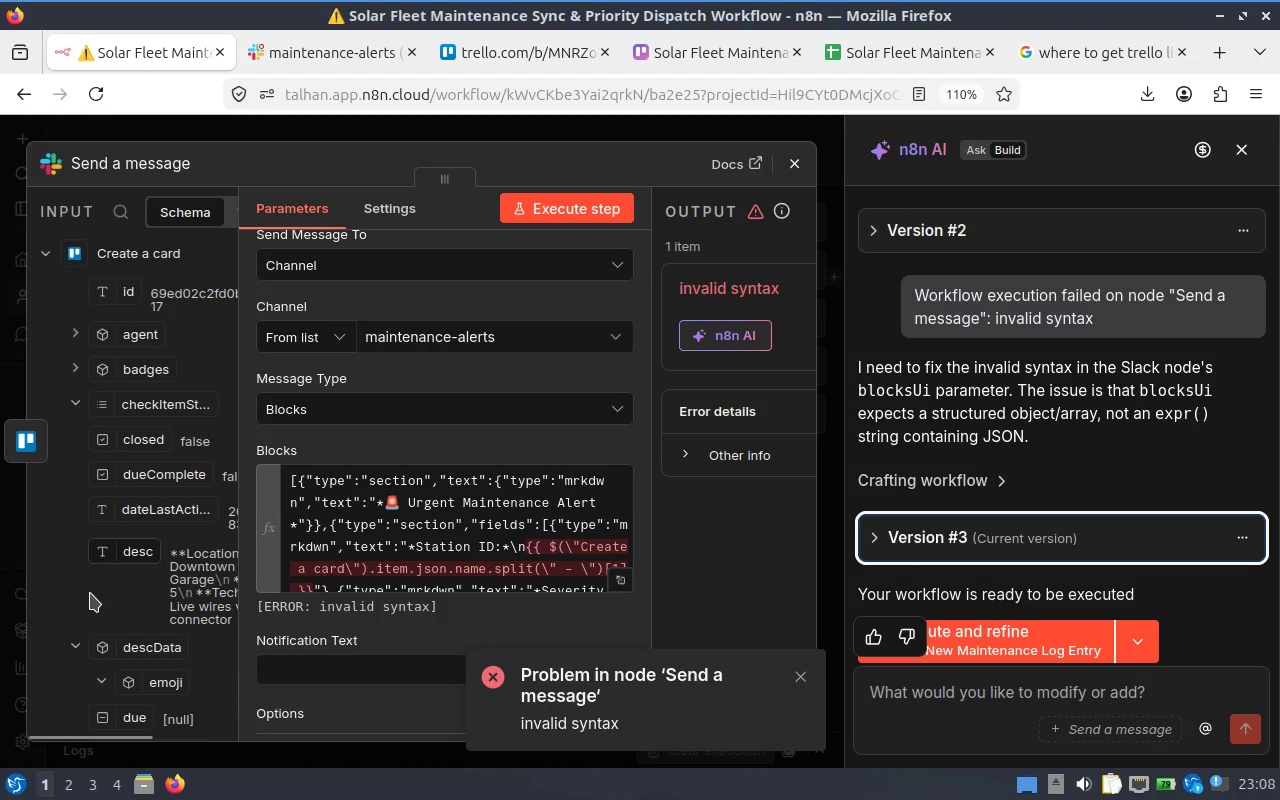 
left_click([82, 647])
 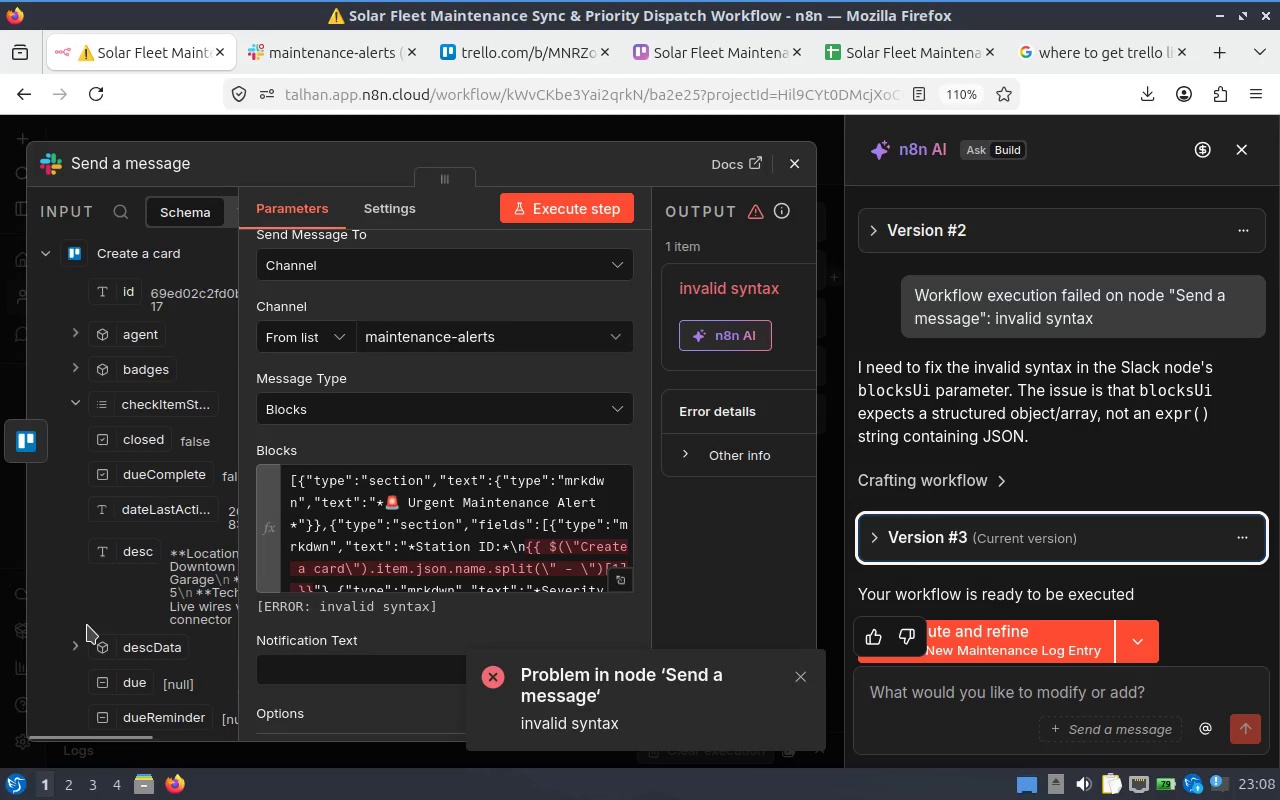 
scroll: coordinate [118, 492], scroll_direction: down, amount: 2.0
 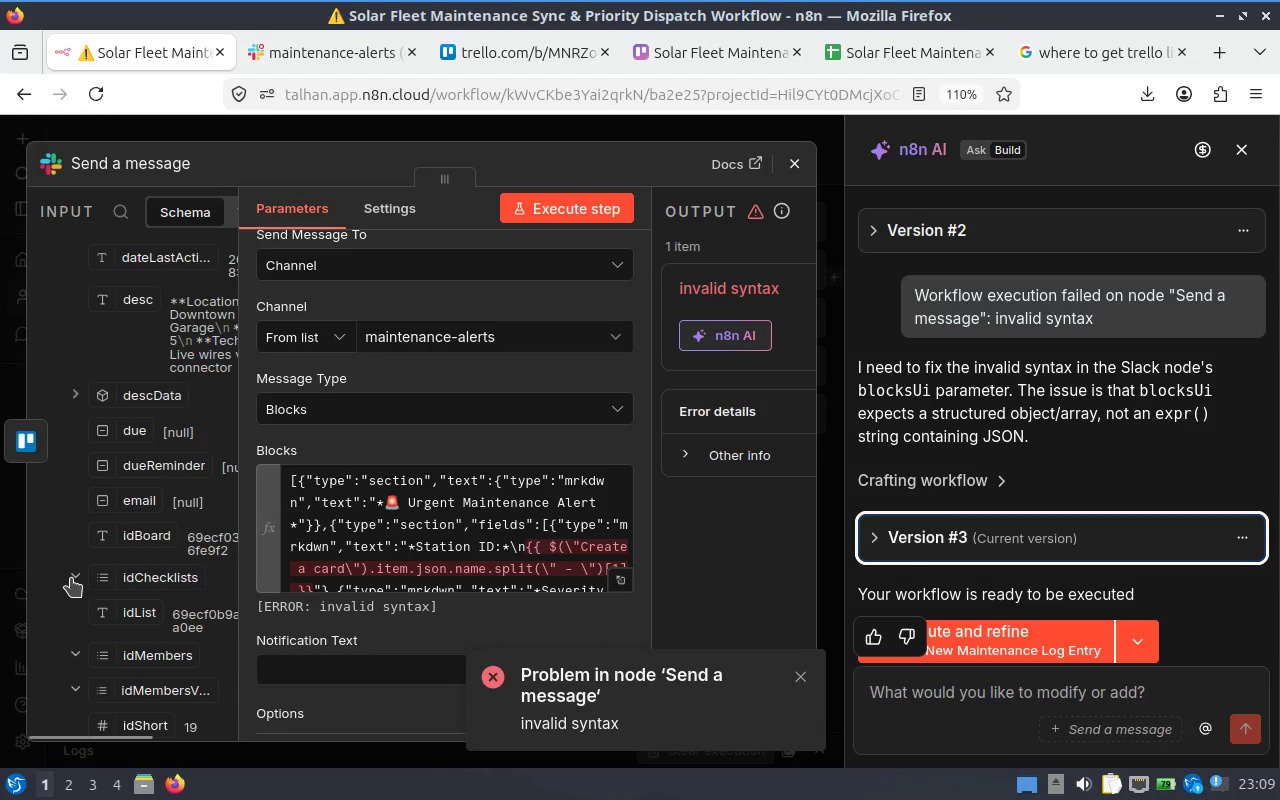 
left_click([72, 580])
 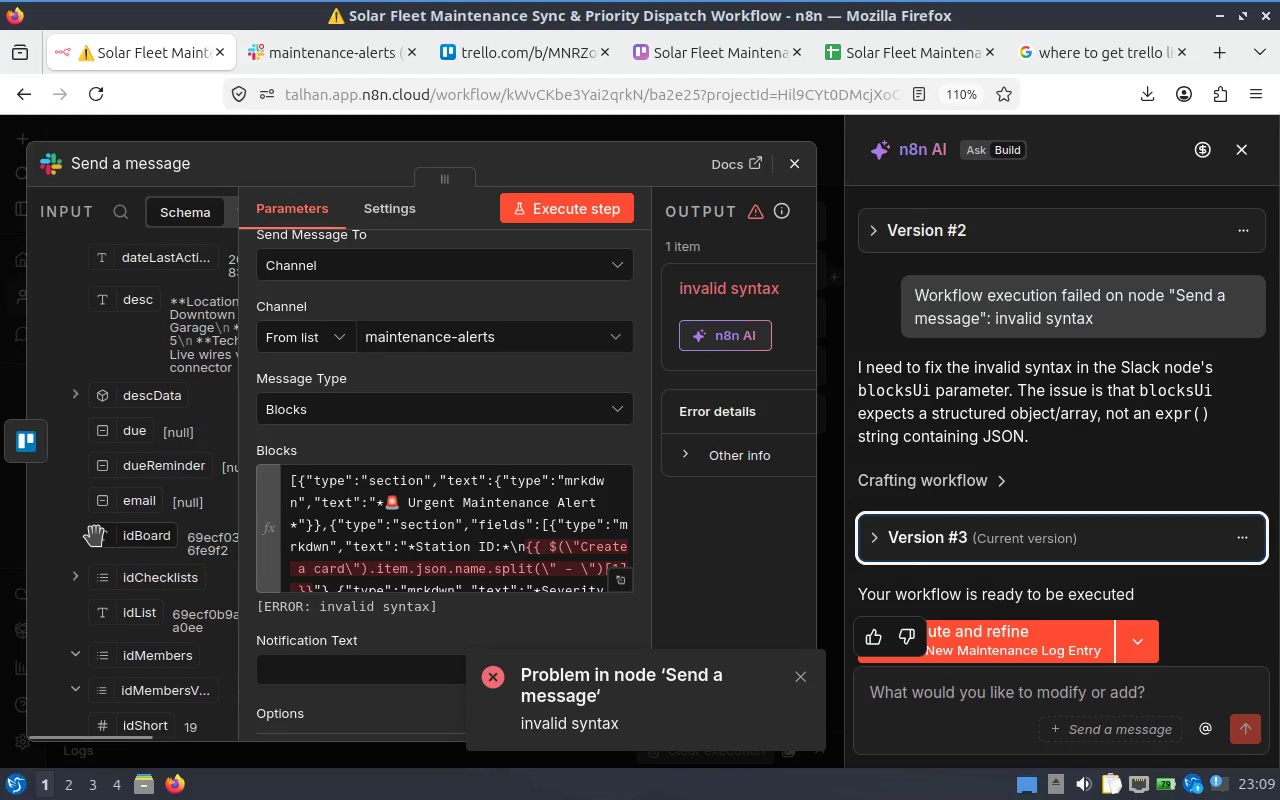 
scroll: coordinate [96, 536], scroll_direction: down, amount: 3.0
 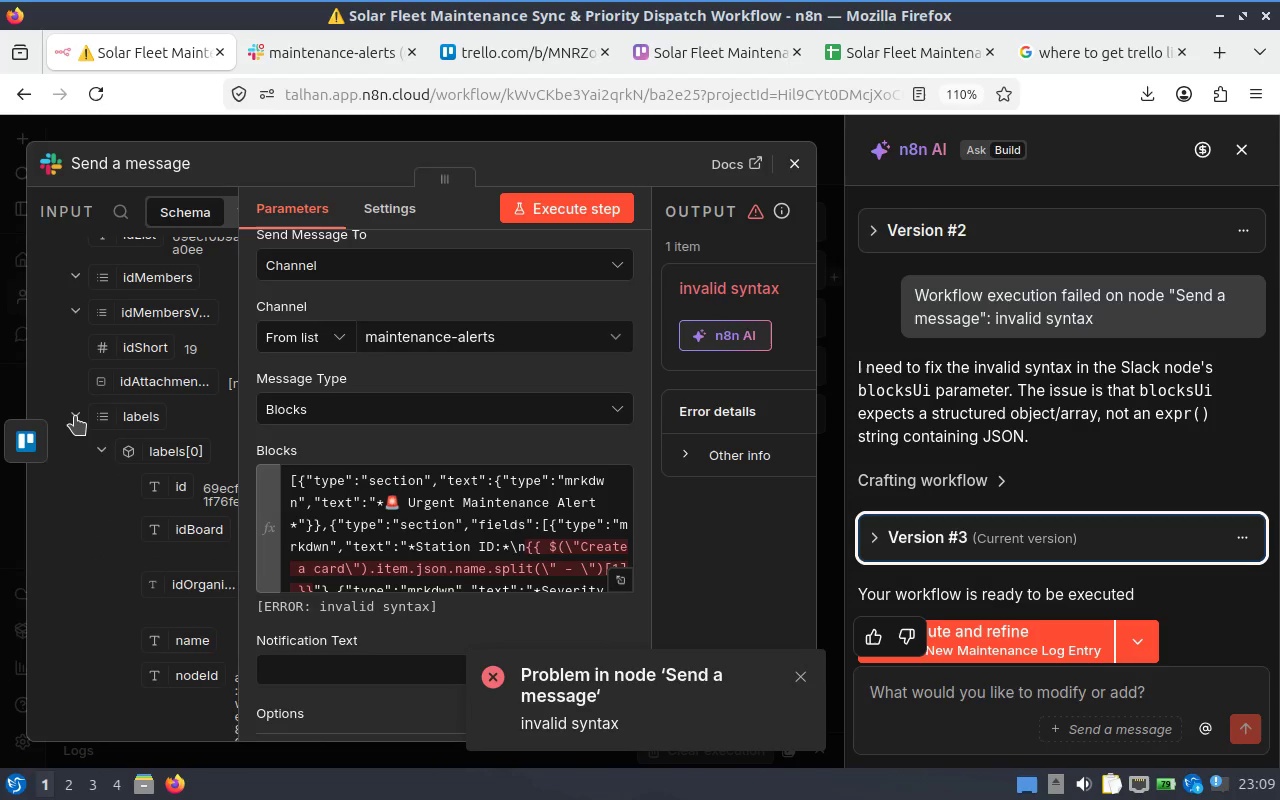 
left_click([75, 416])
 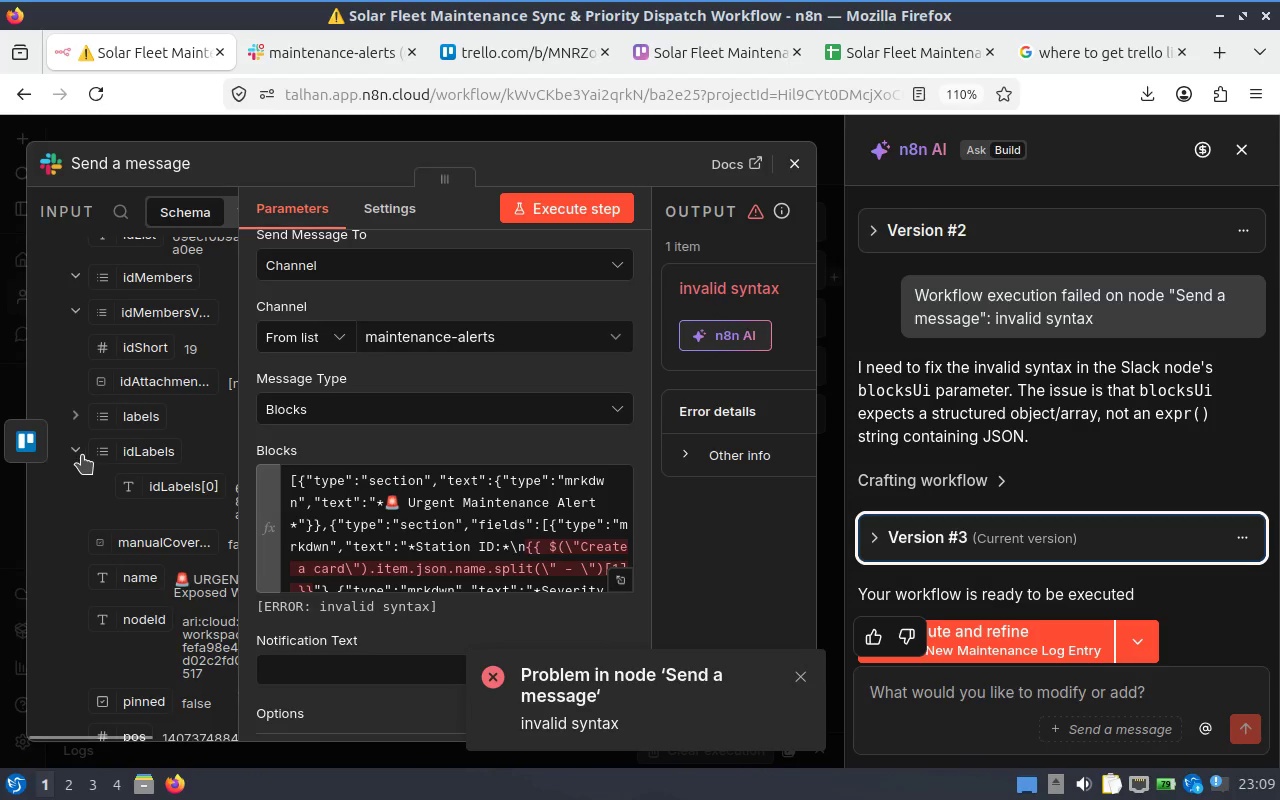 
left_click([80, 455])
 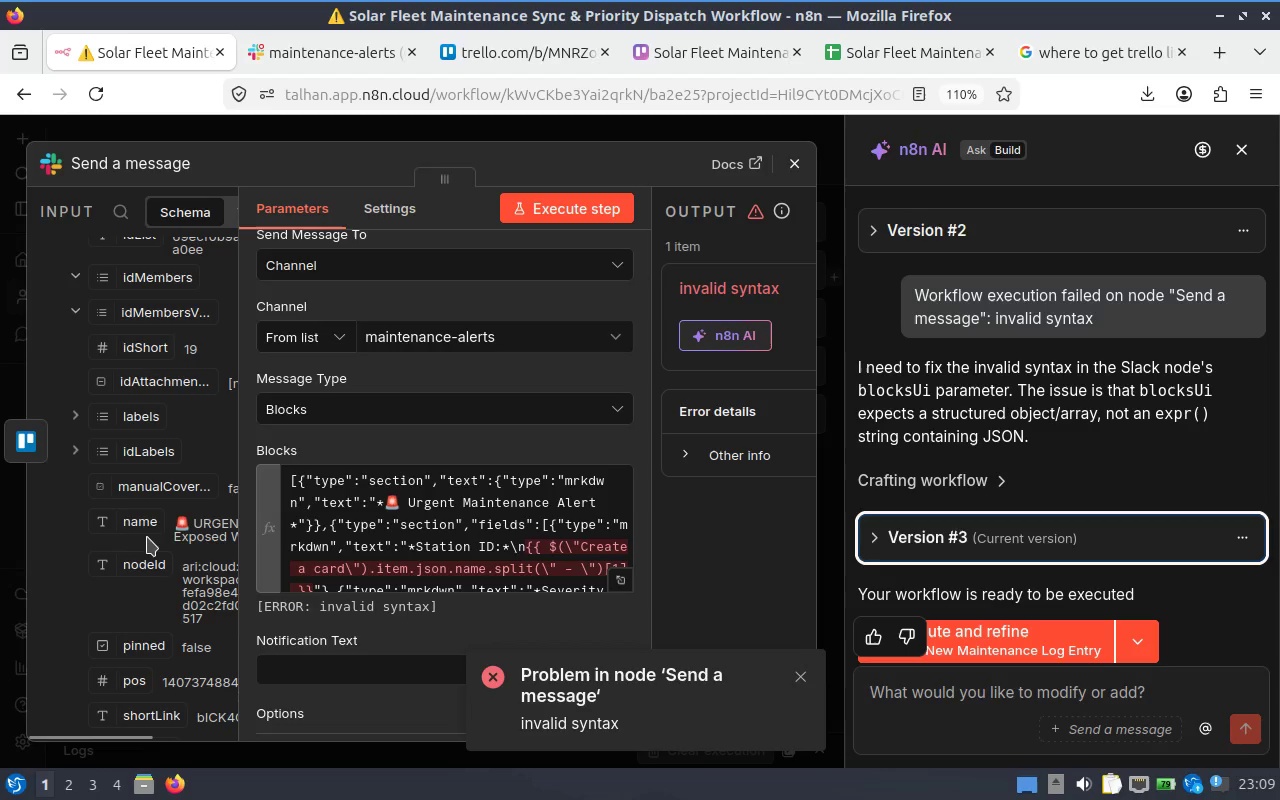 
left_click_drag(start_coordinate=[143, 527], to_coordinate=[528, 551])
 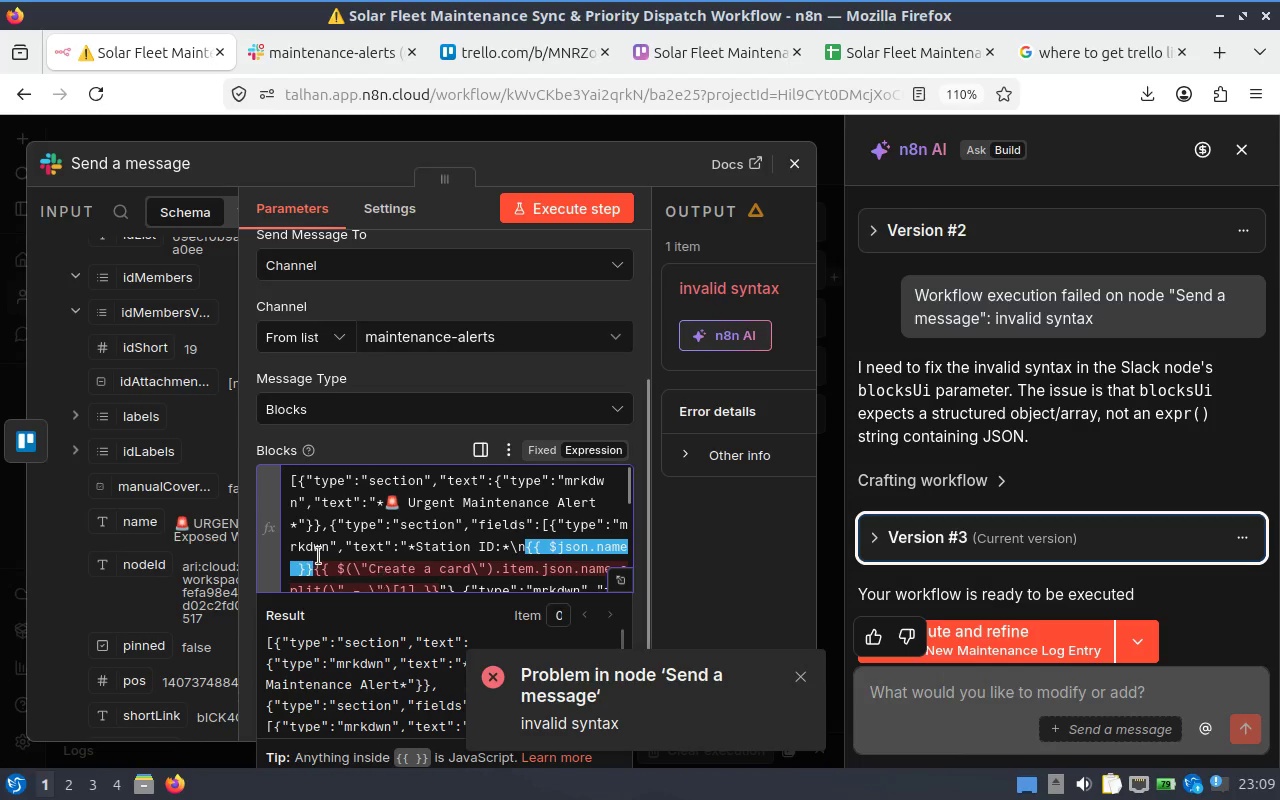 
left_click([317, 571])
 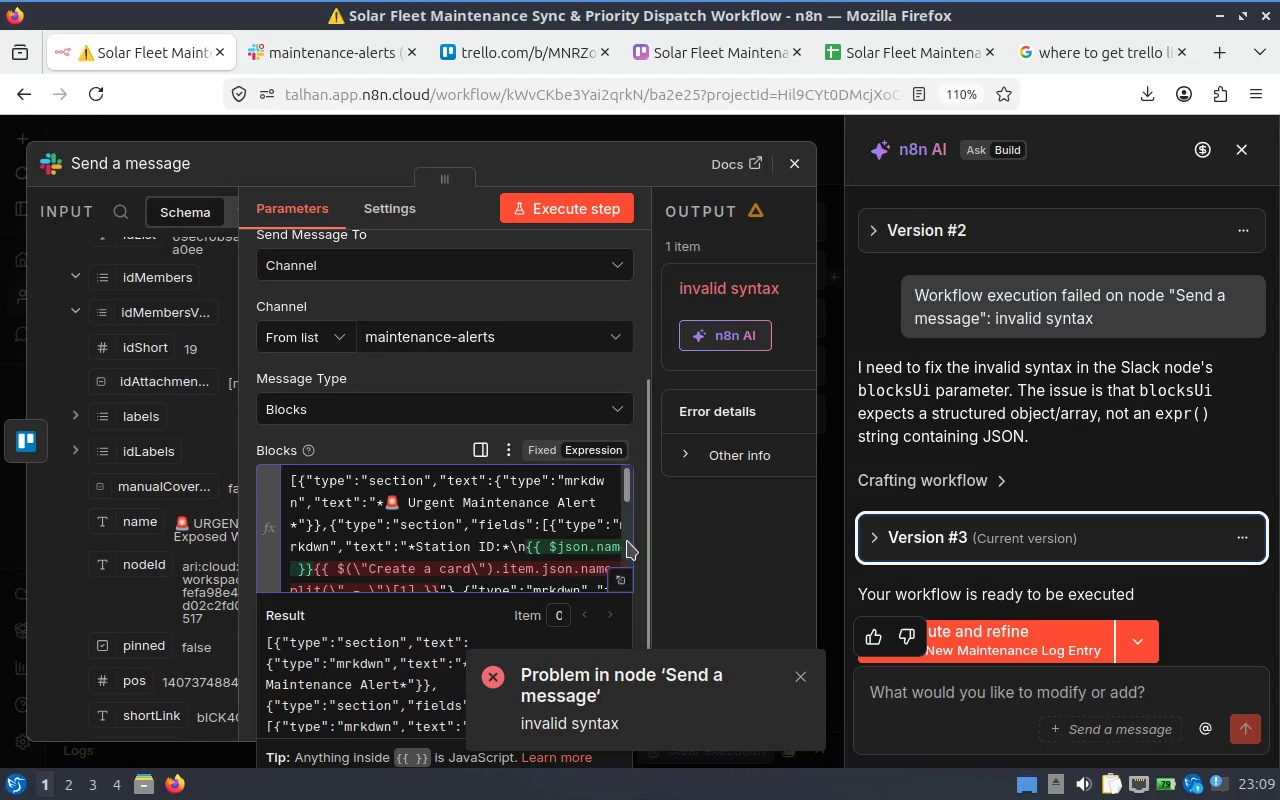 
scroll: coordinate [526, 468], scroll_direction: down, amount: 1.0
 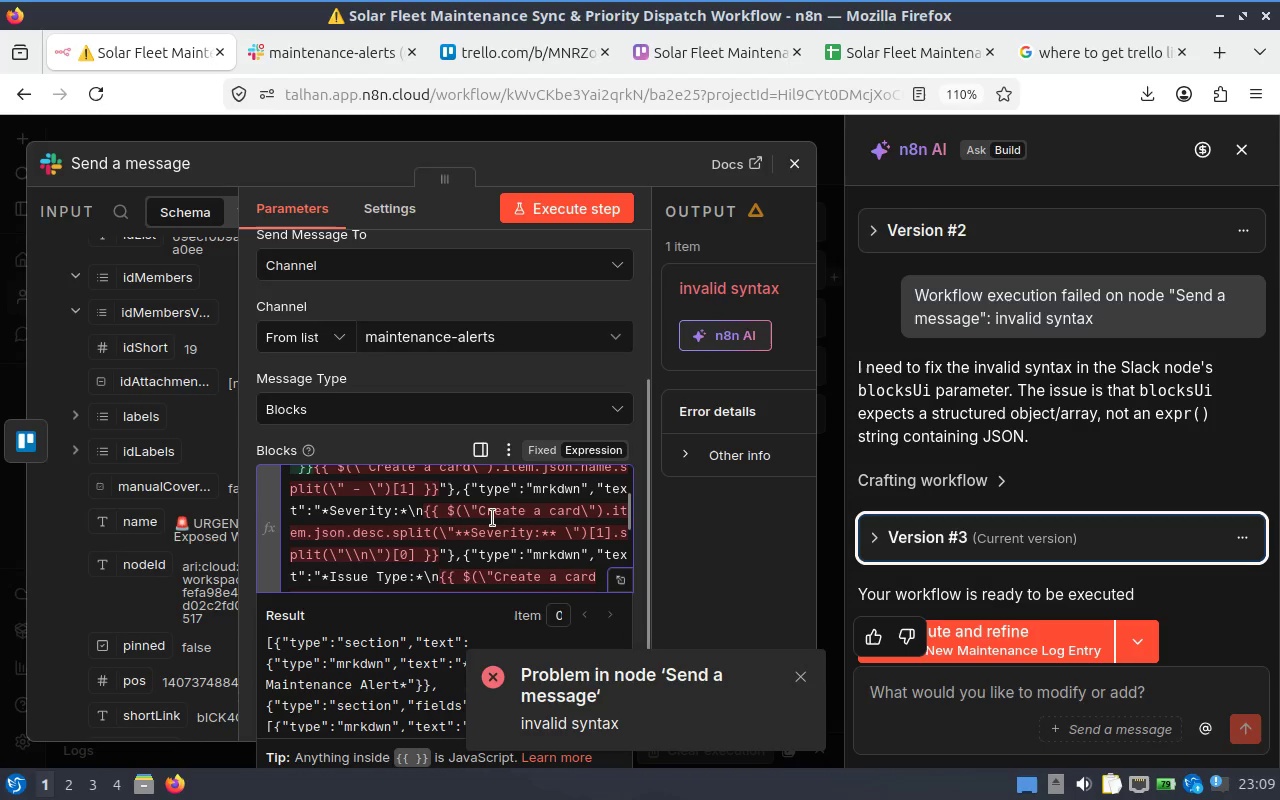 
scroll: coordinate [492, 518], scroll_direction: up, amount: 1.0
 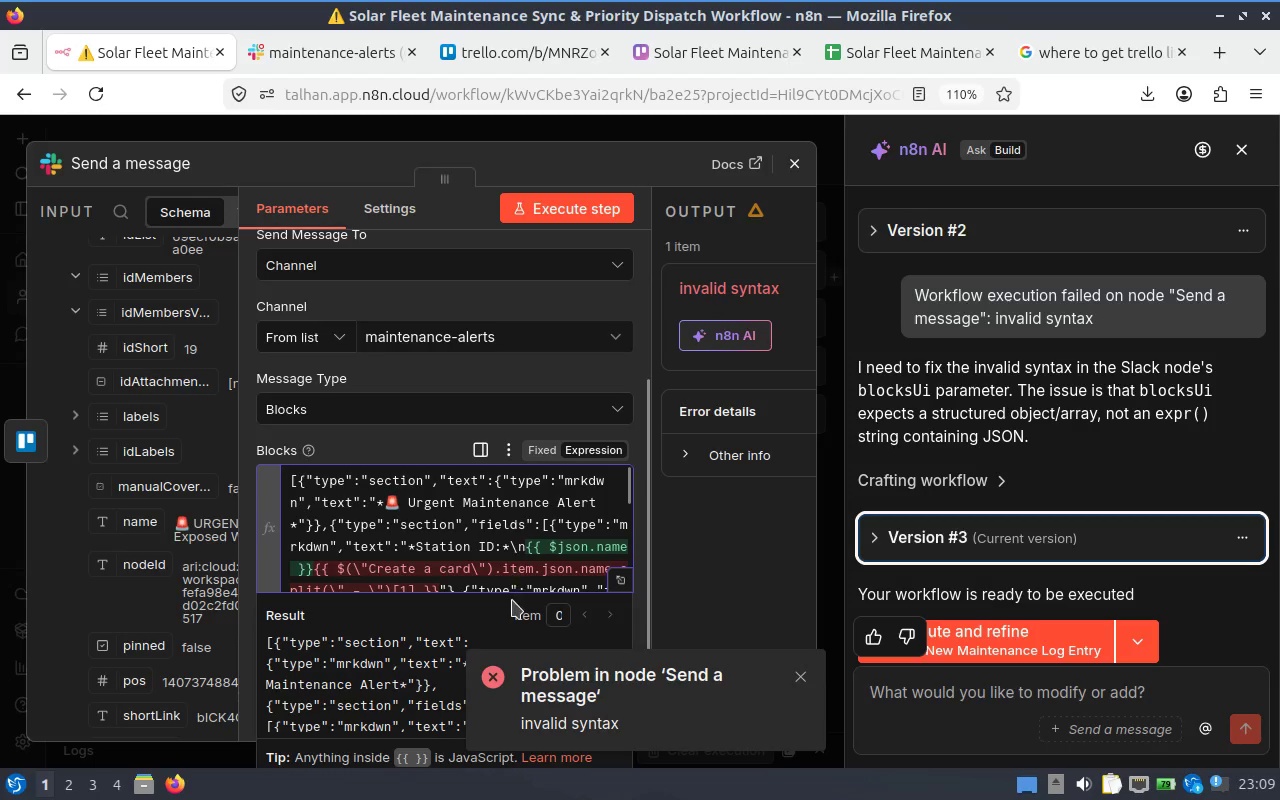 
hold_key(key=Delete, duration=1.19)
 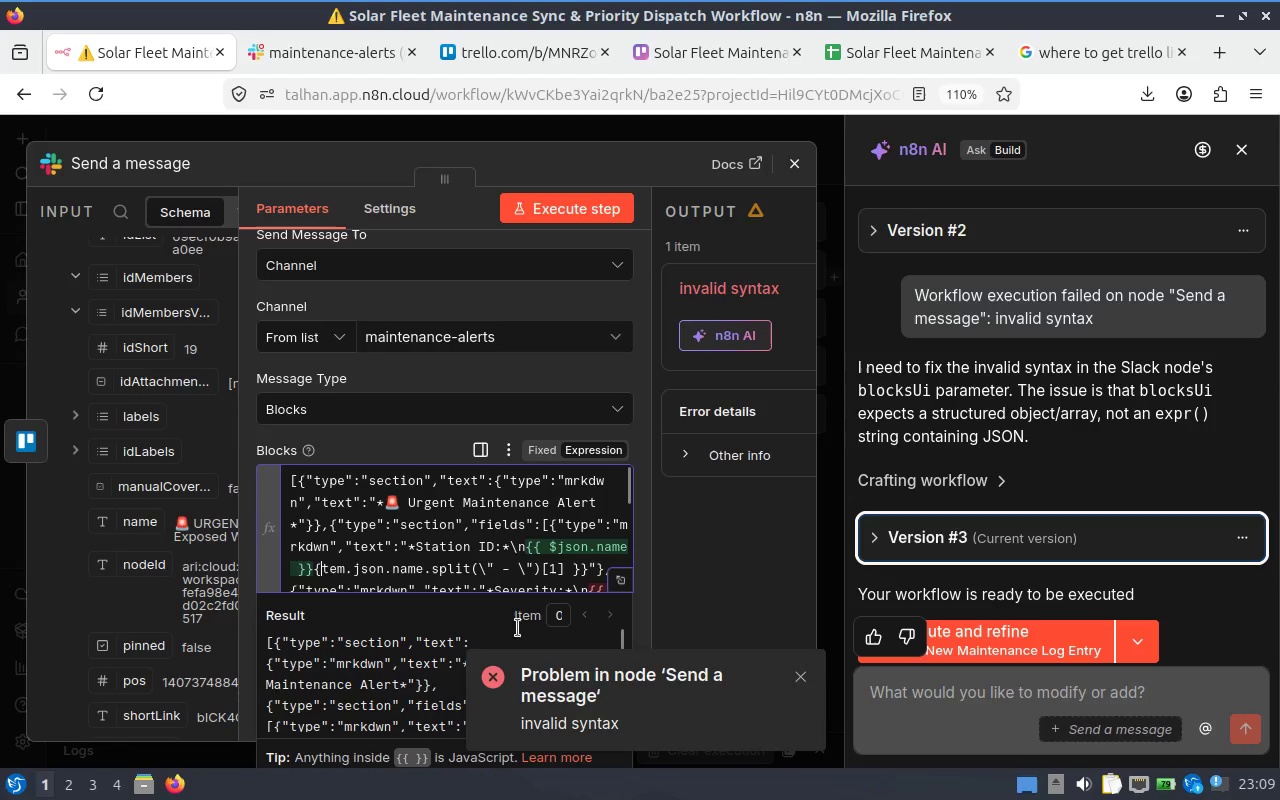 
key(Delete)
 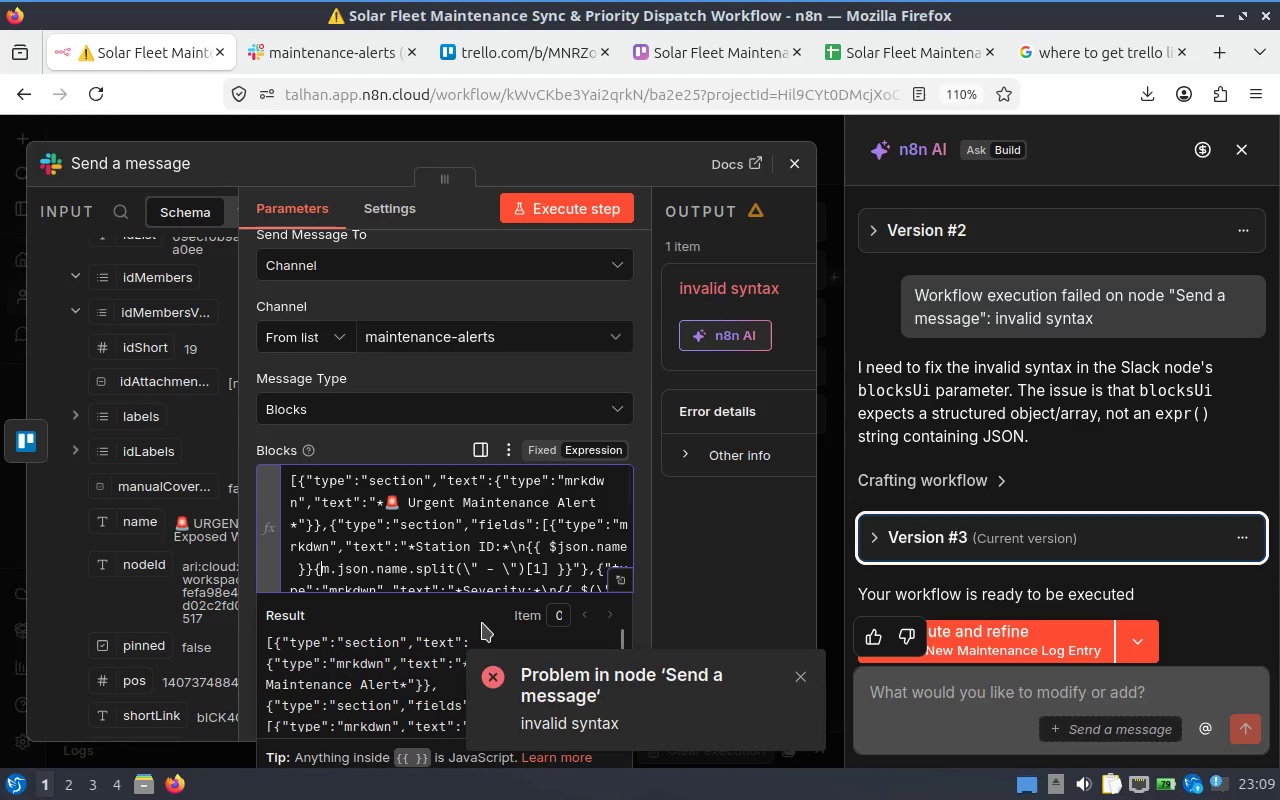 
key(Delete)
 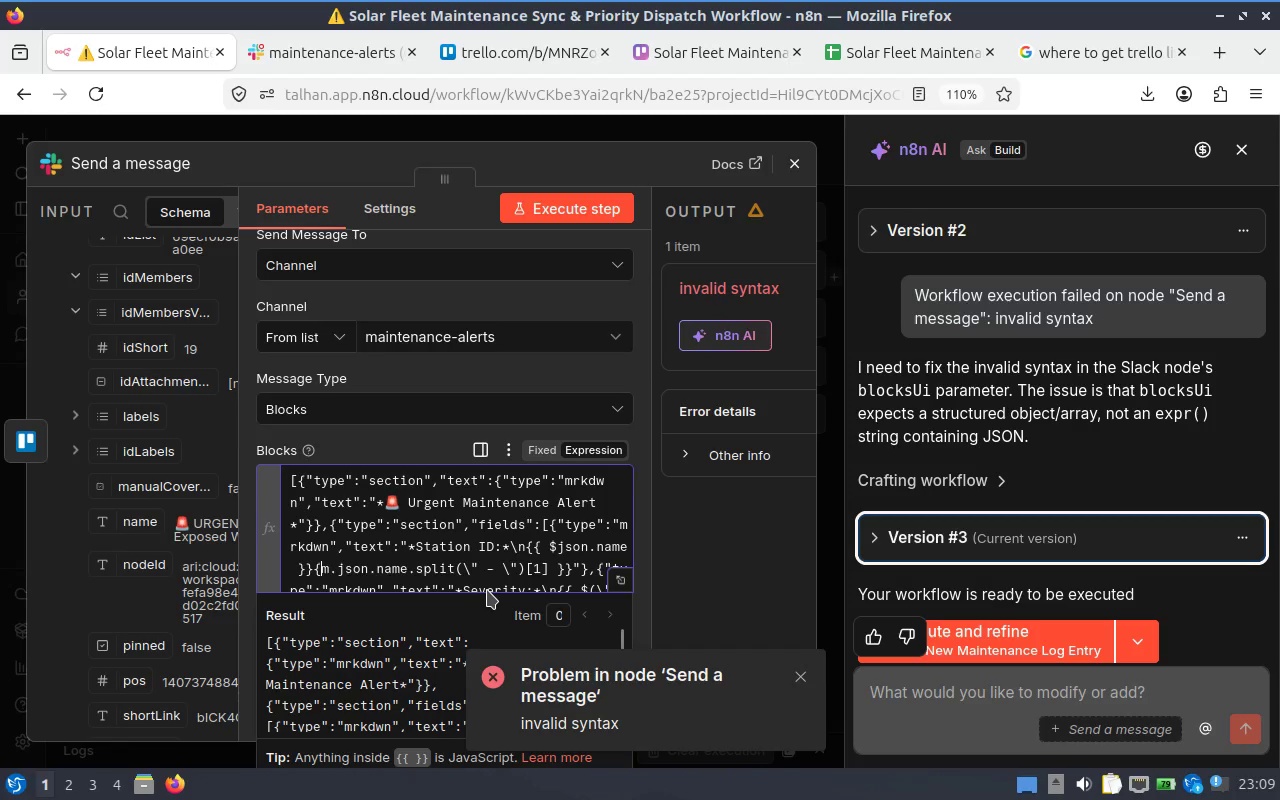 
key(Delete)
 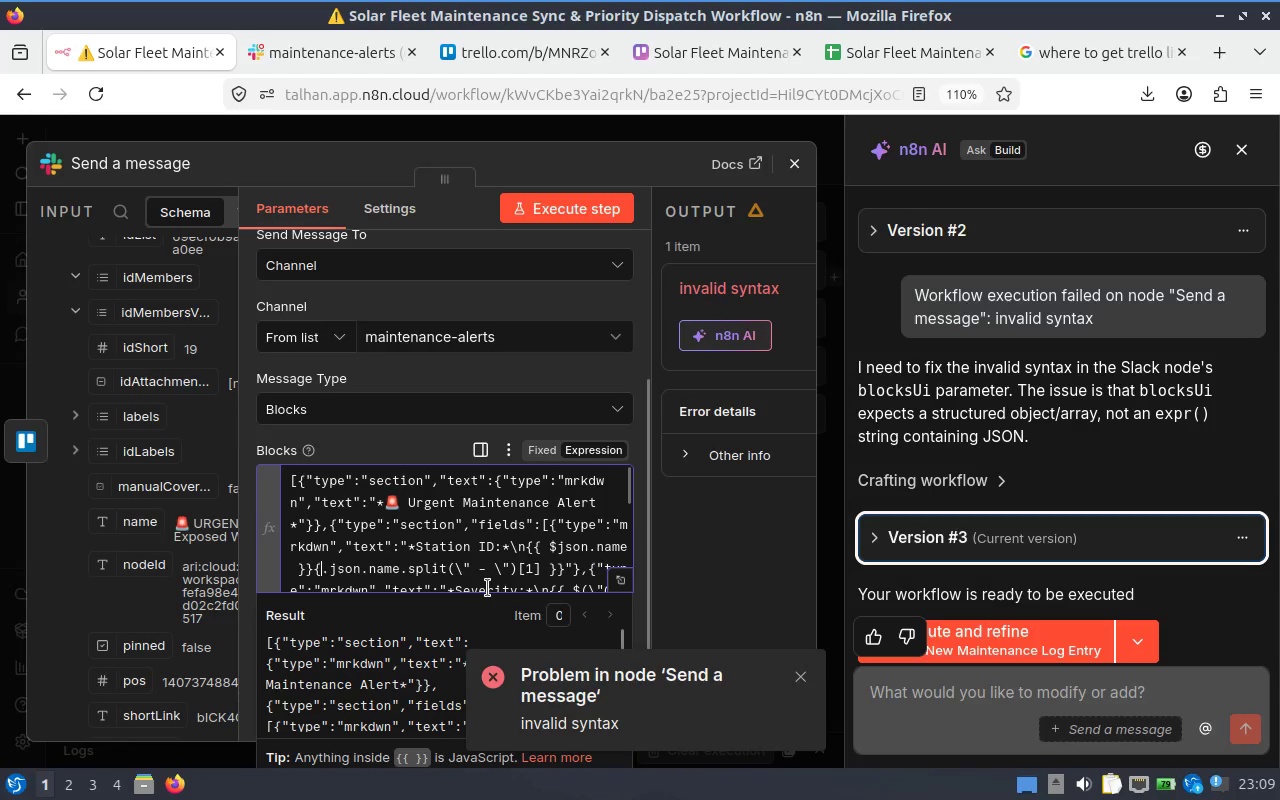 
key(Delete)
 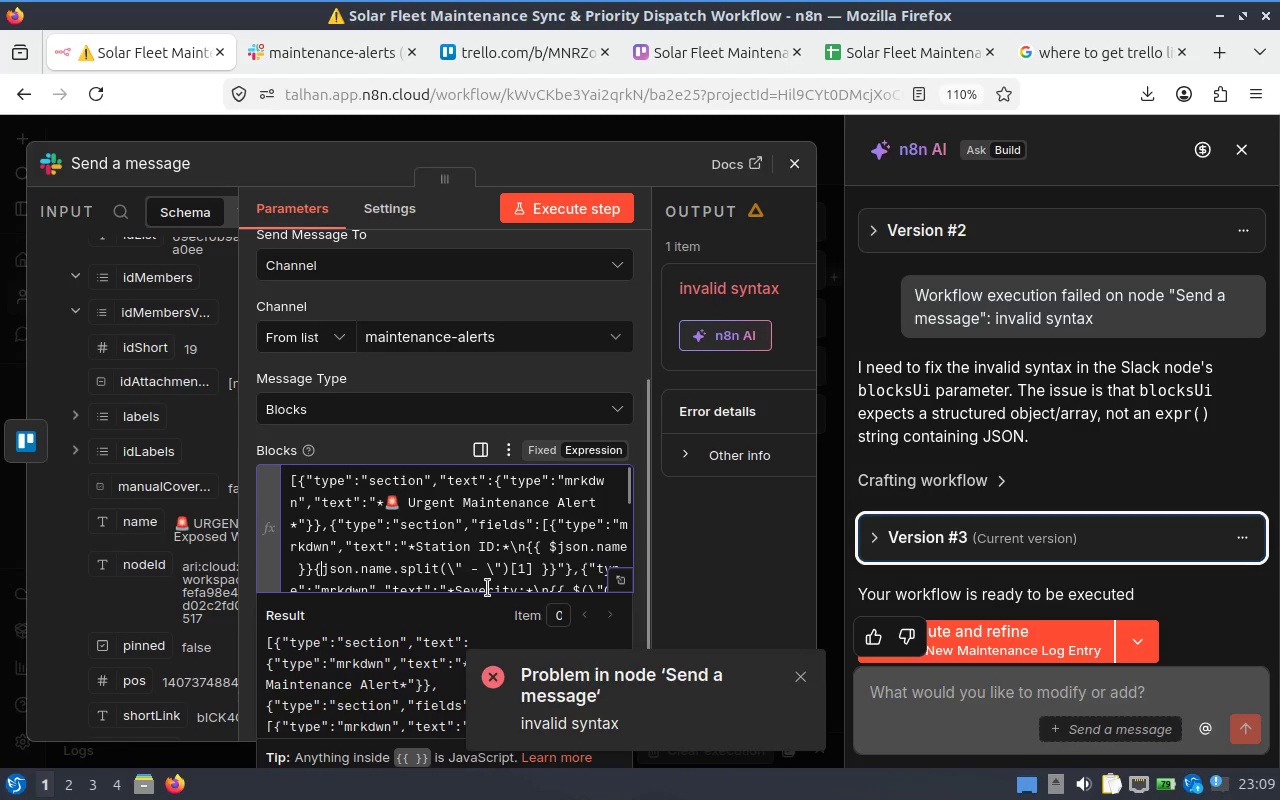 
key(Delete)
 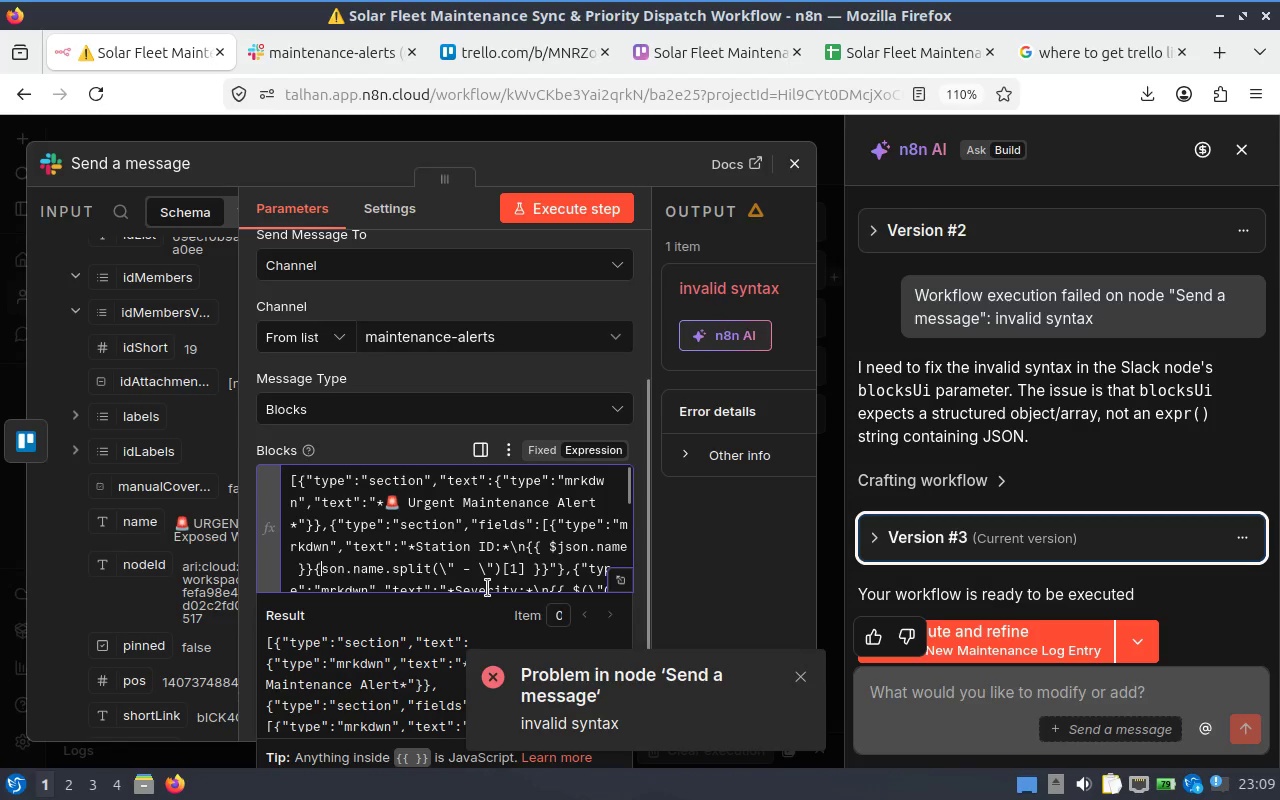 
key(Delete)
 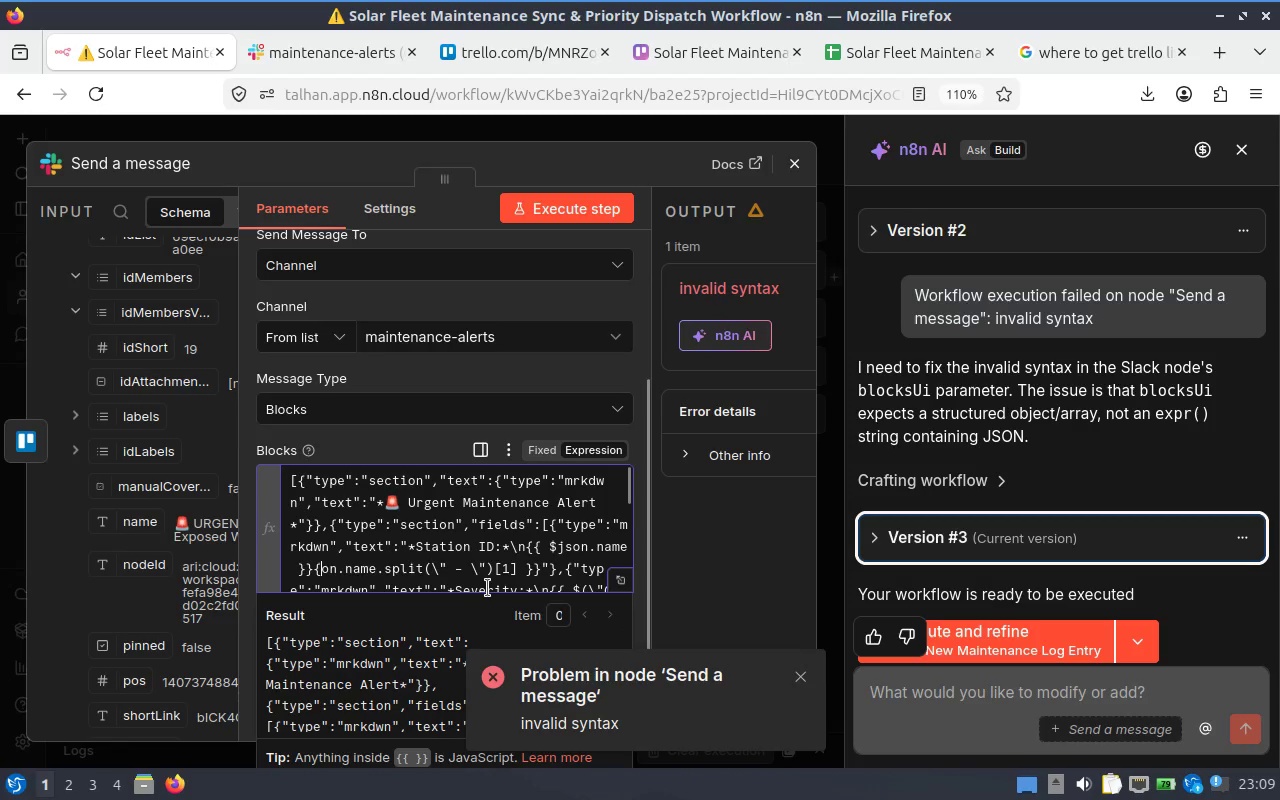 
key(Delete)
 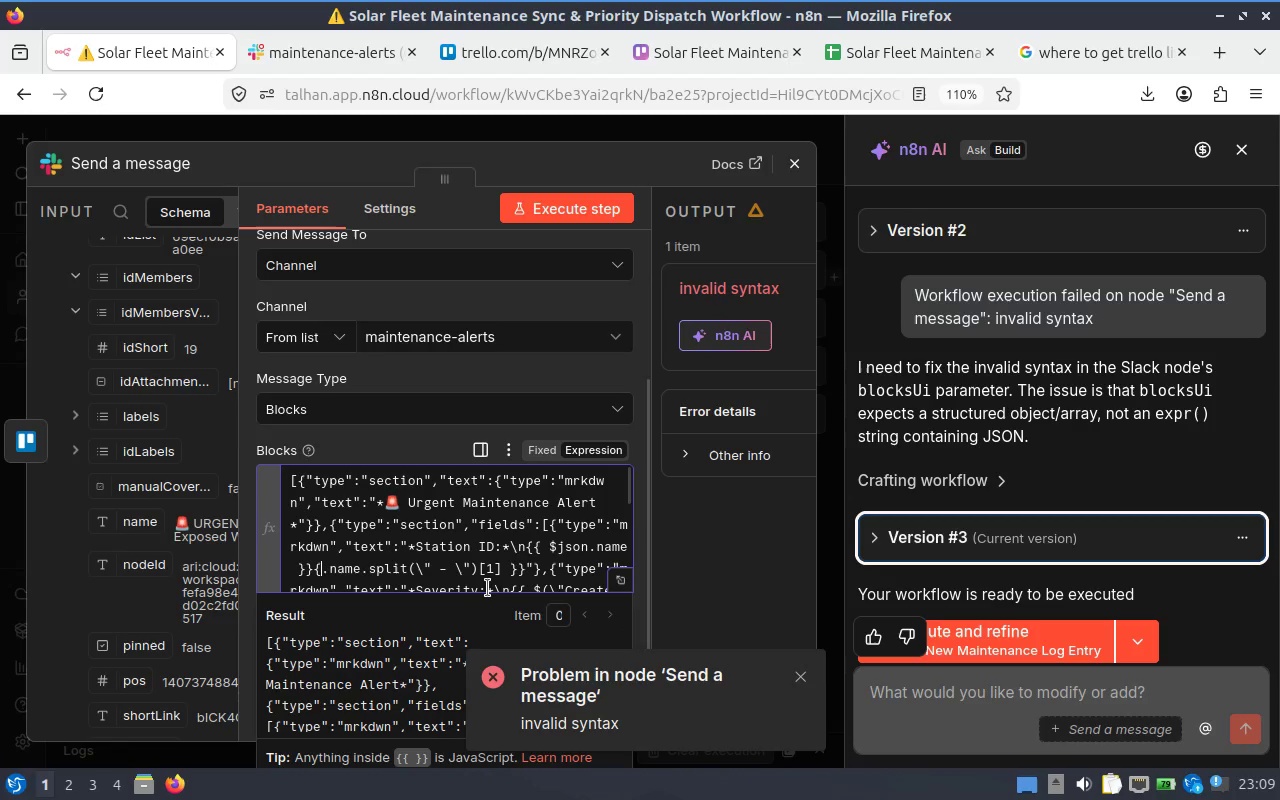 
key(Delete)
 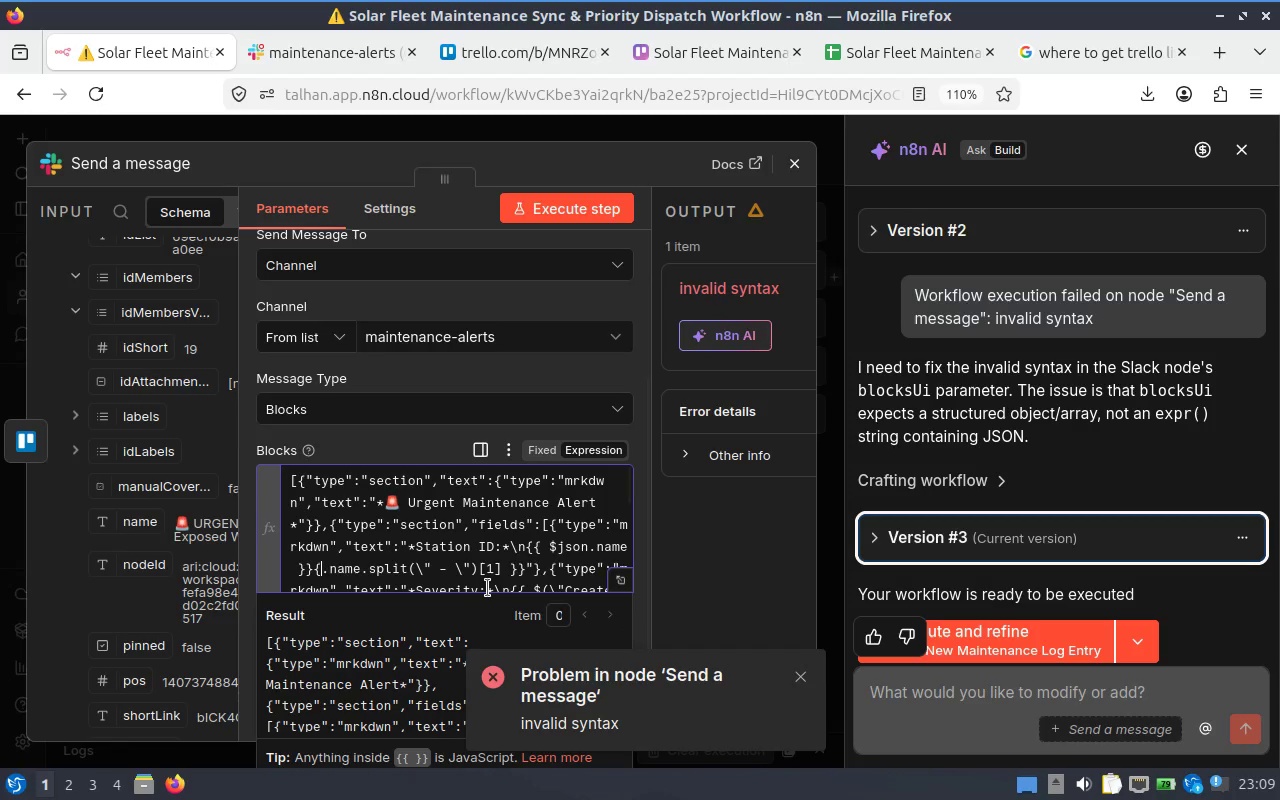 
key(Delete)
 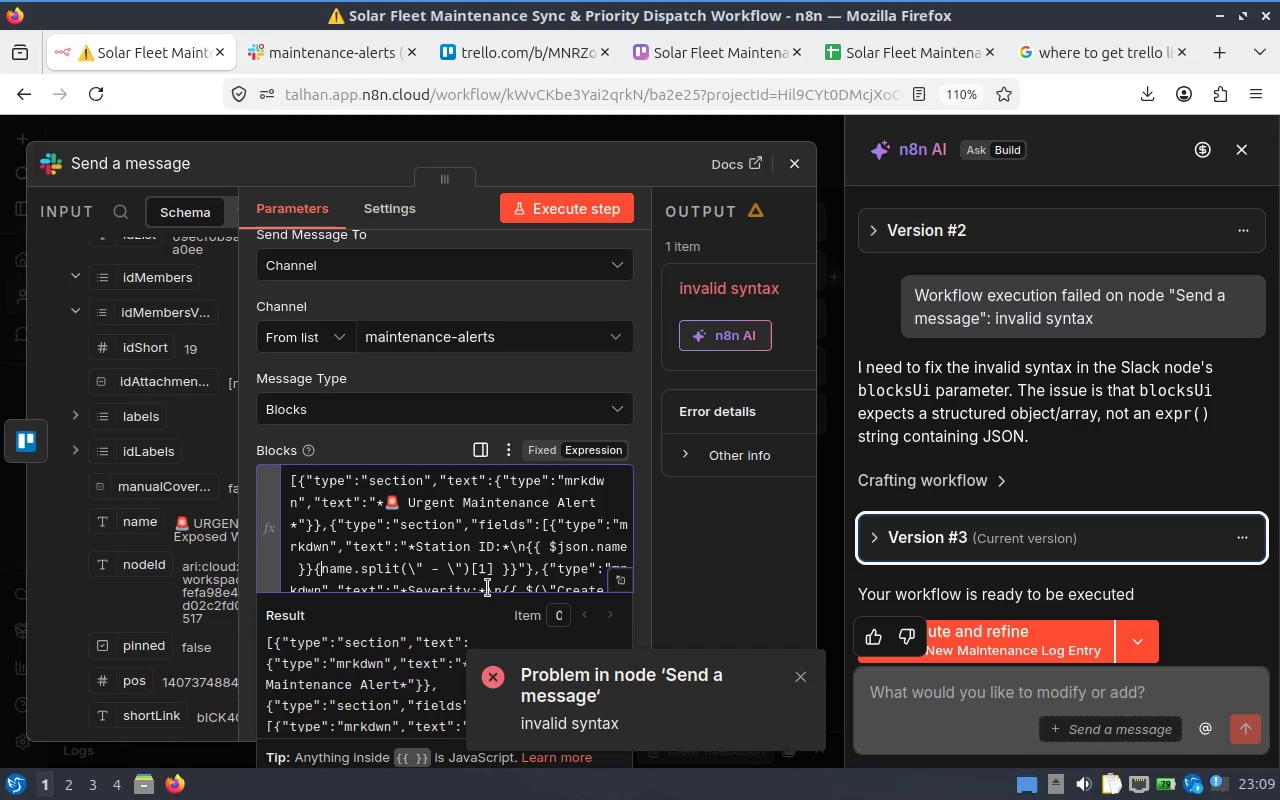 
key(Delete)
 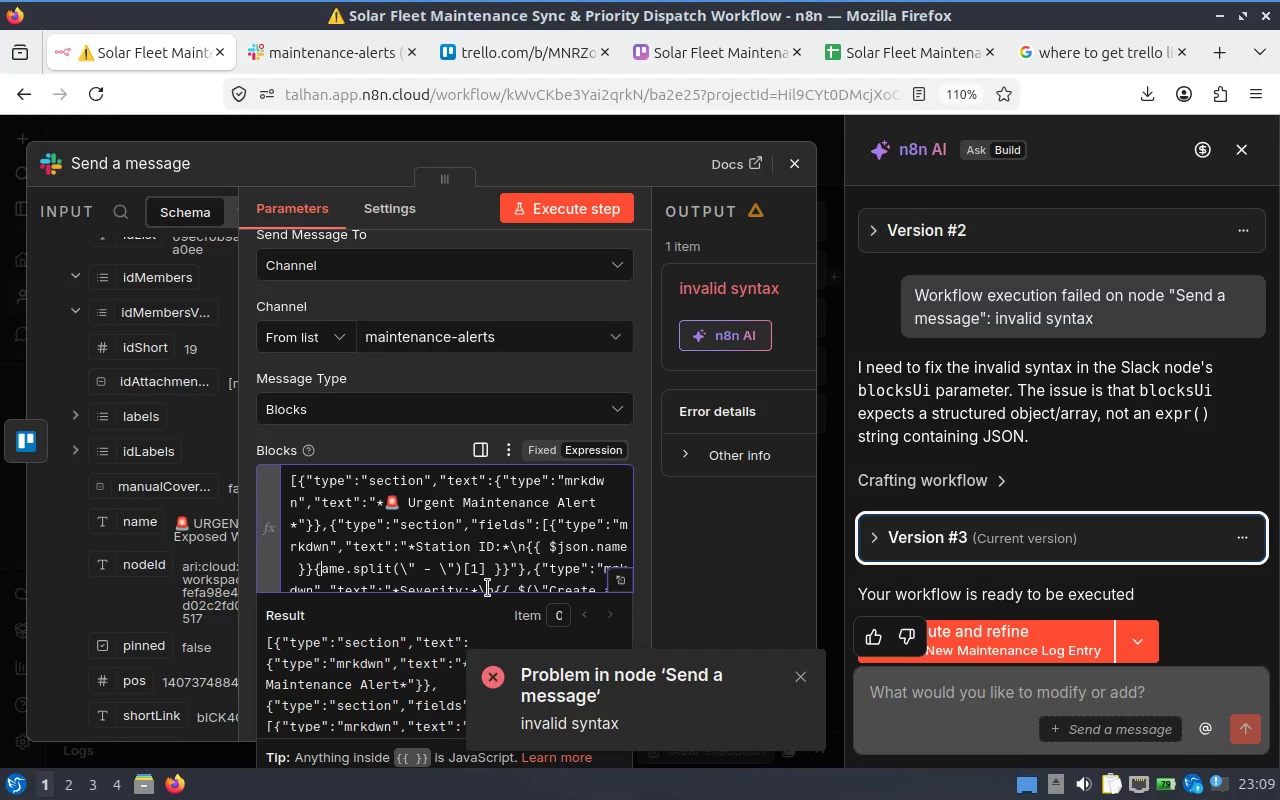 
key(Delete)
 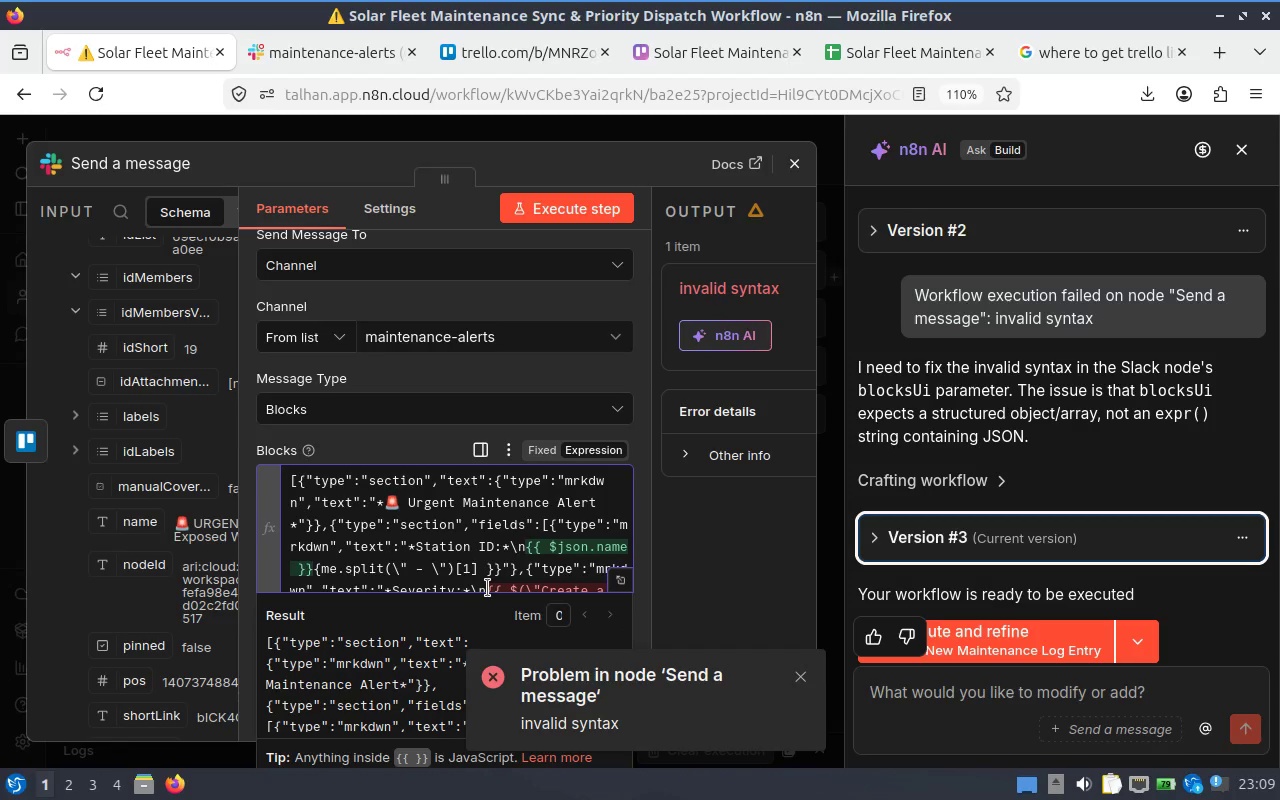 
key(Delete)
 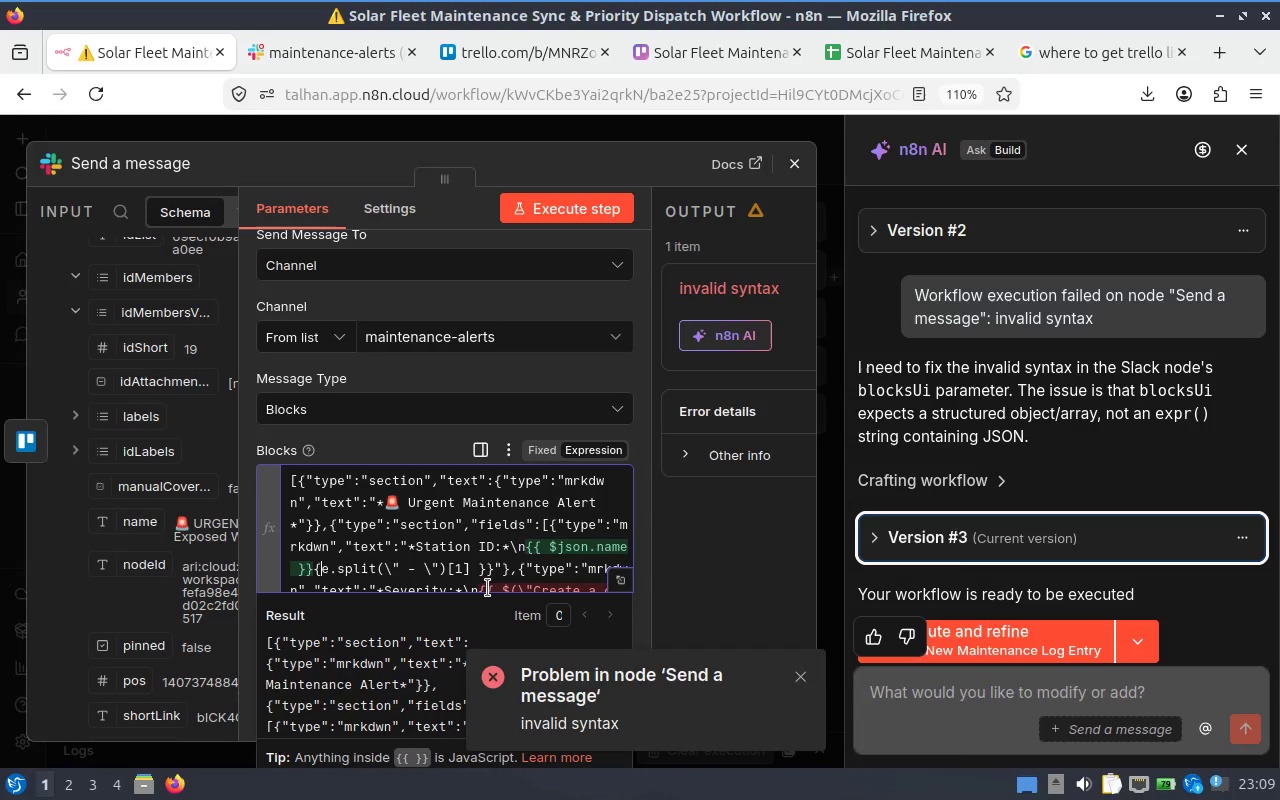 
key(Delete)
 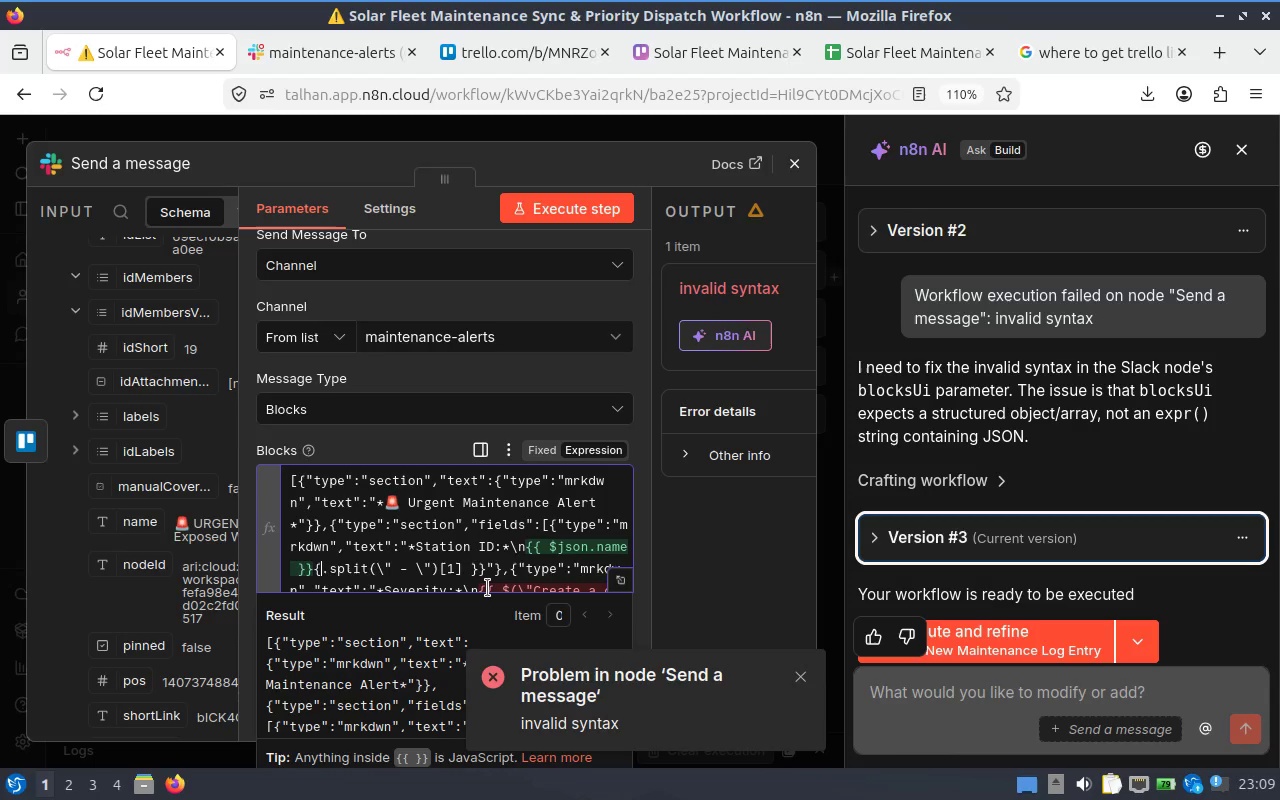 
key(Backspace)
 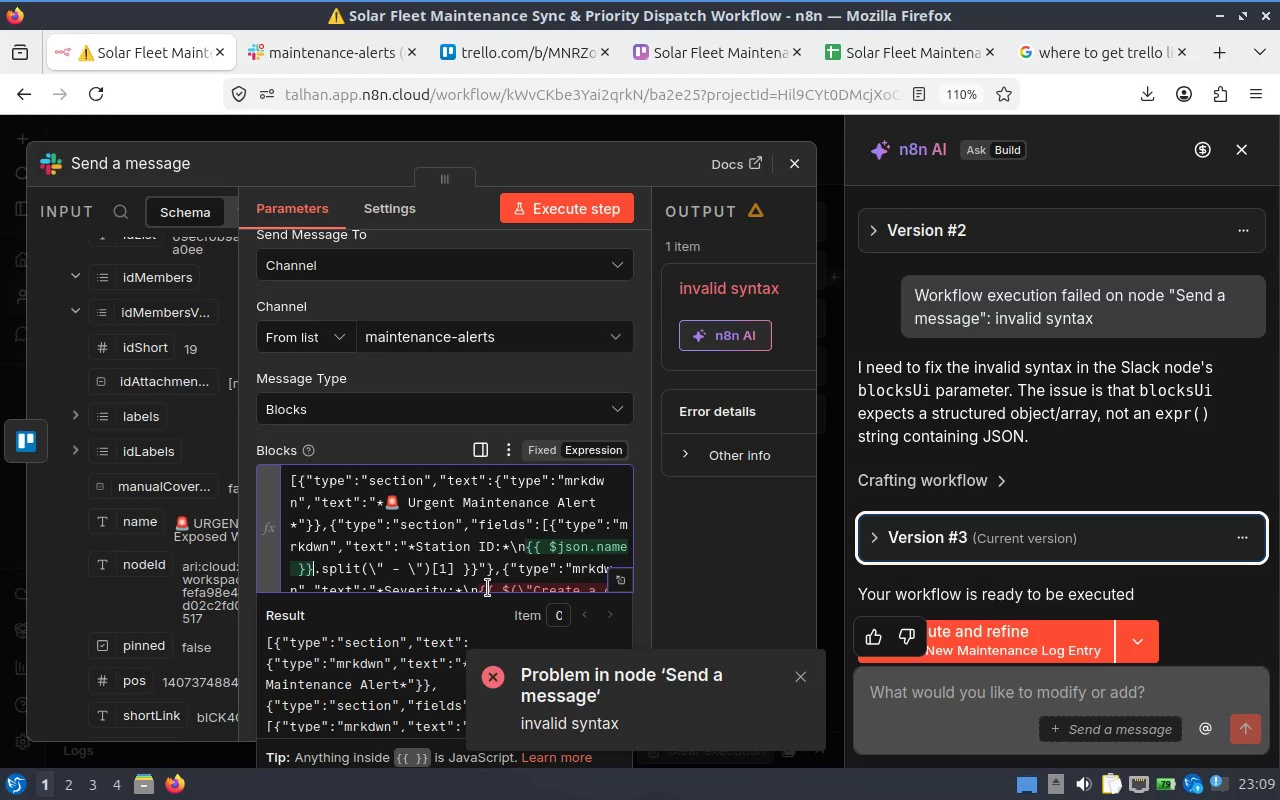 
key(Backspace)
 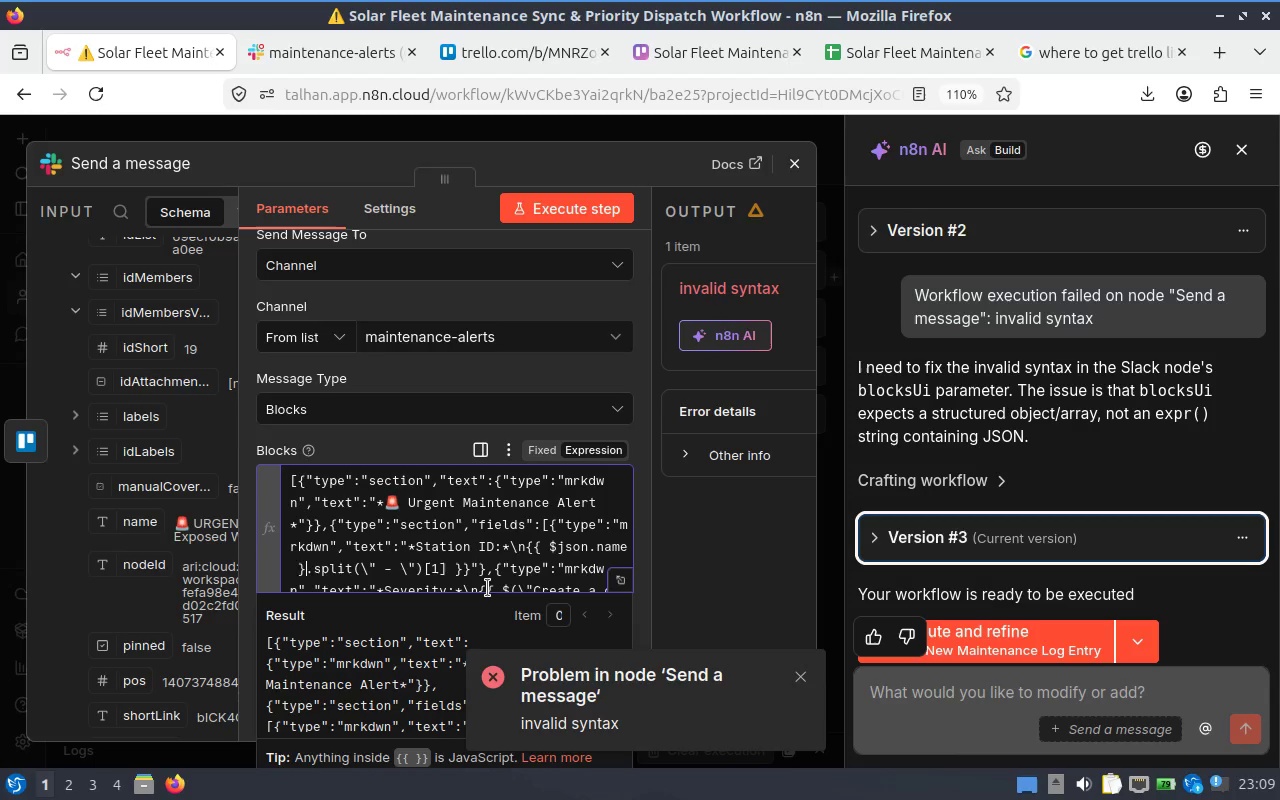 
key(Backspace)
 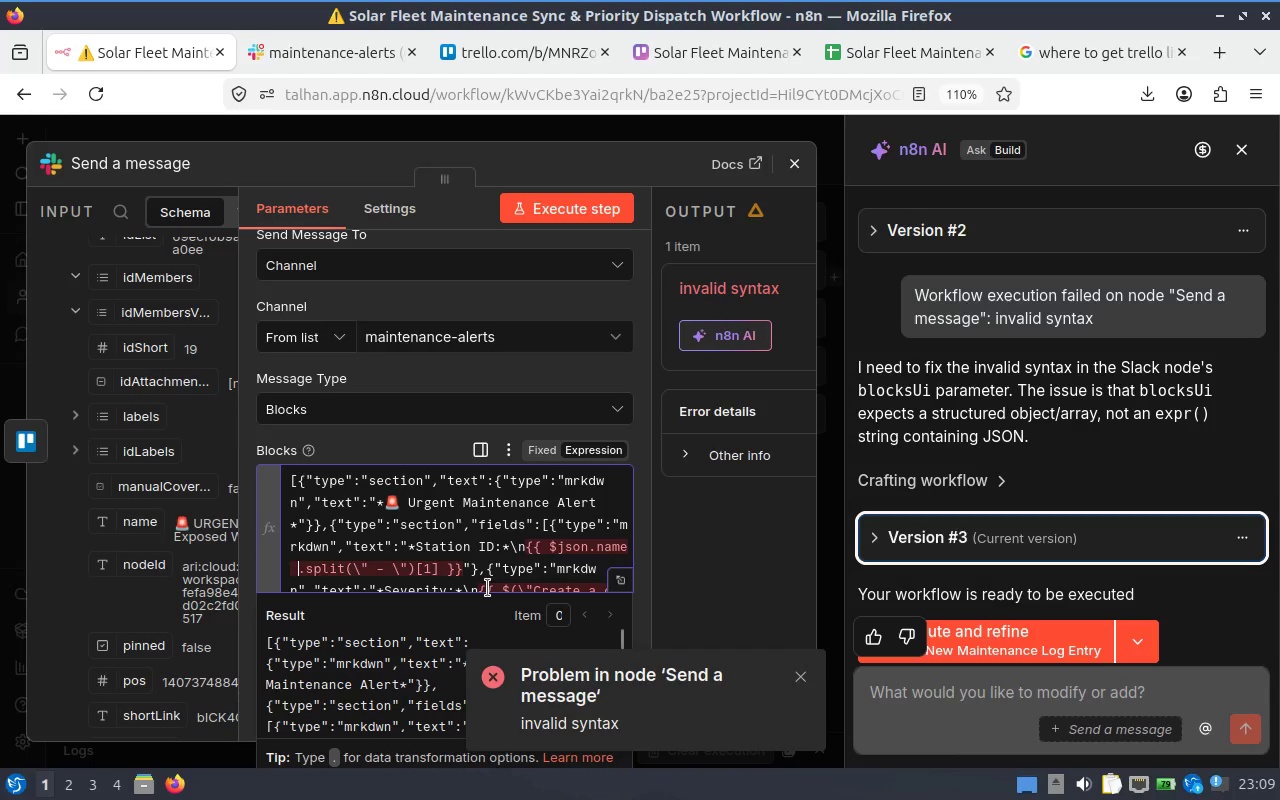 
key(Backspace)
 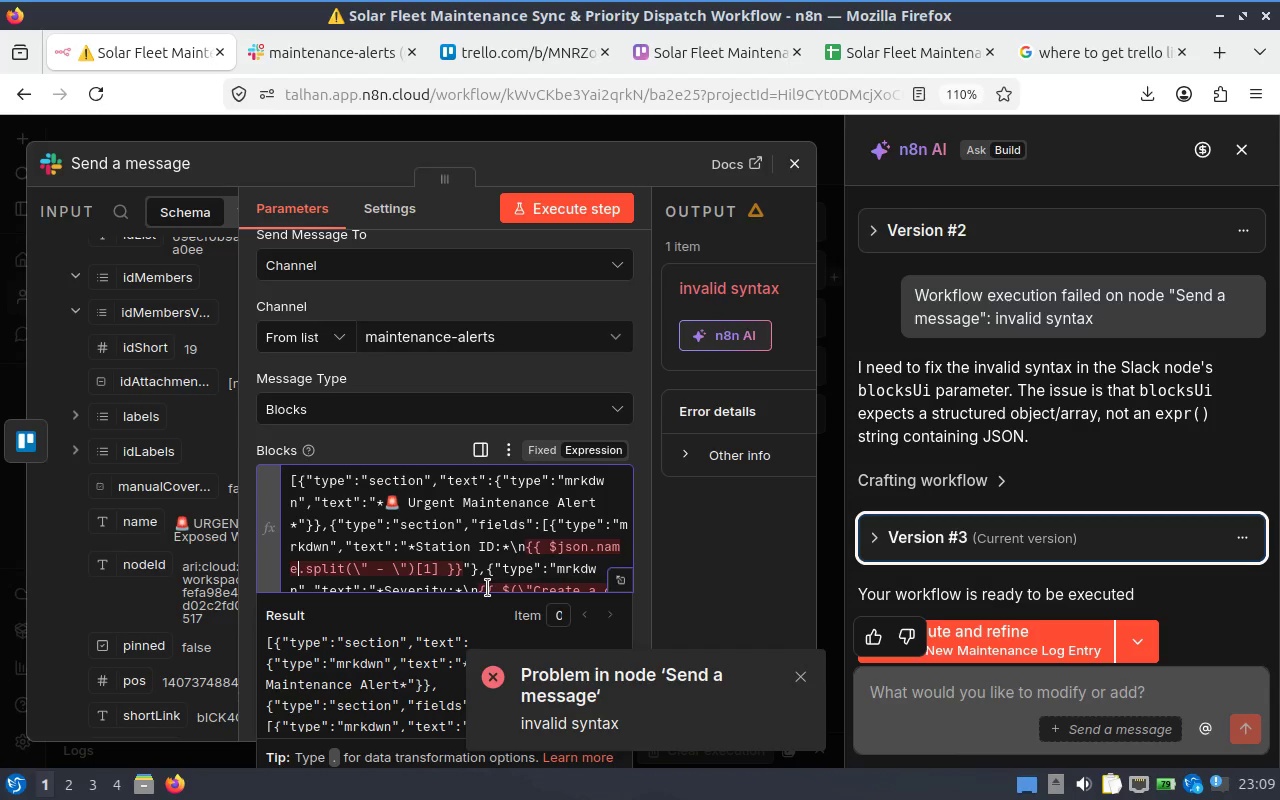 
hold_key(key=ArrowRight, duration=1.15)
 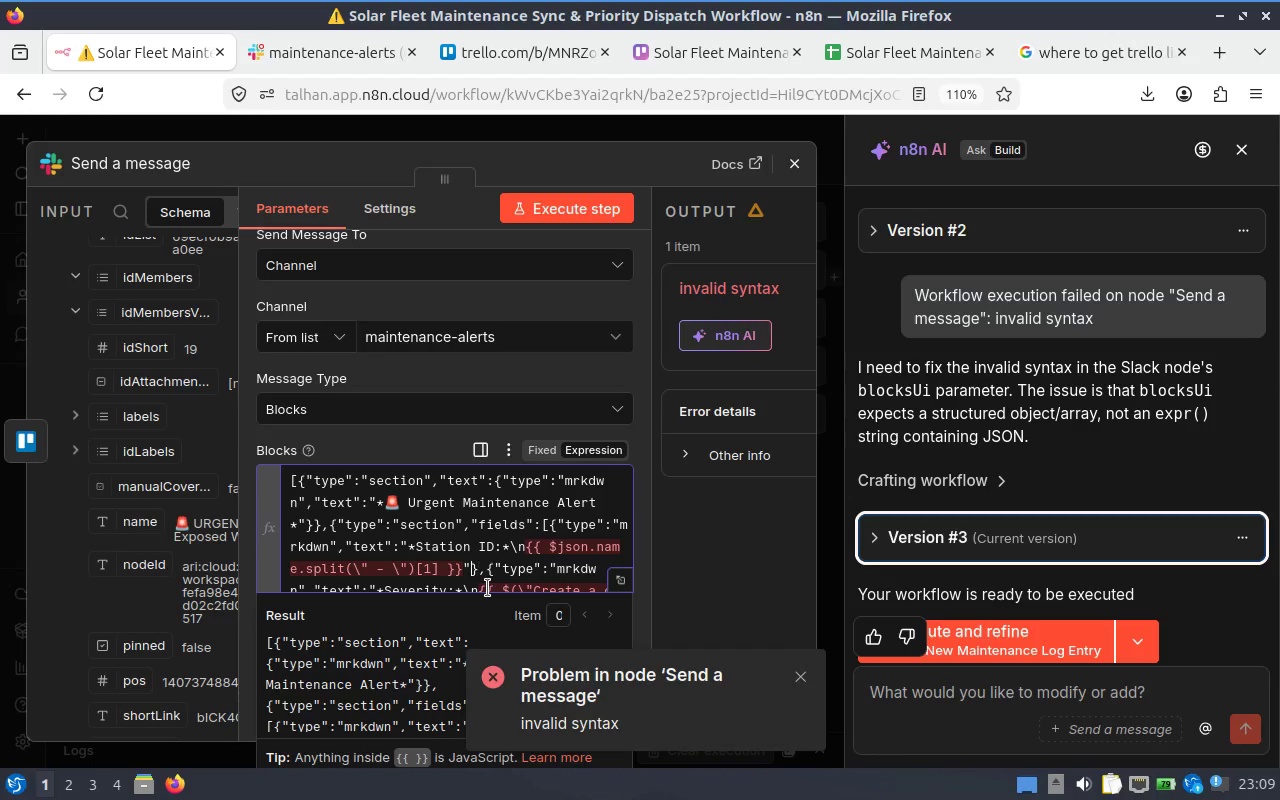 
key(ArrowLeft)
 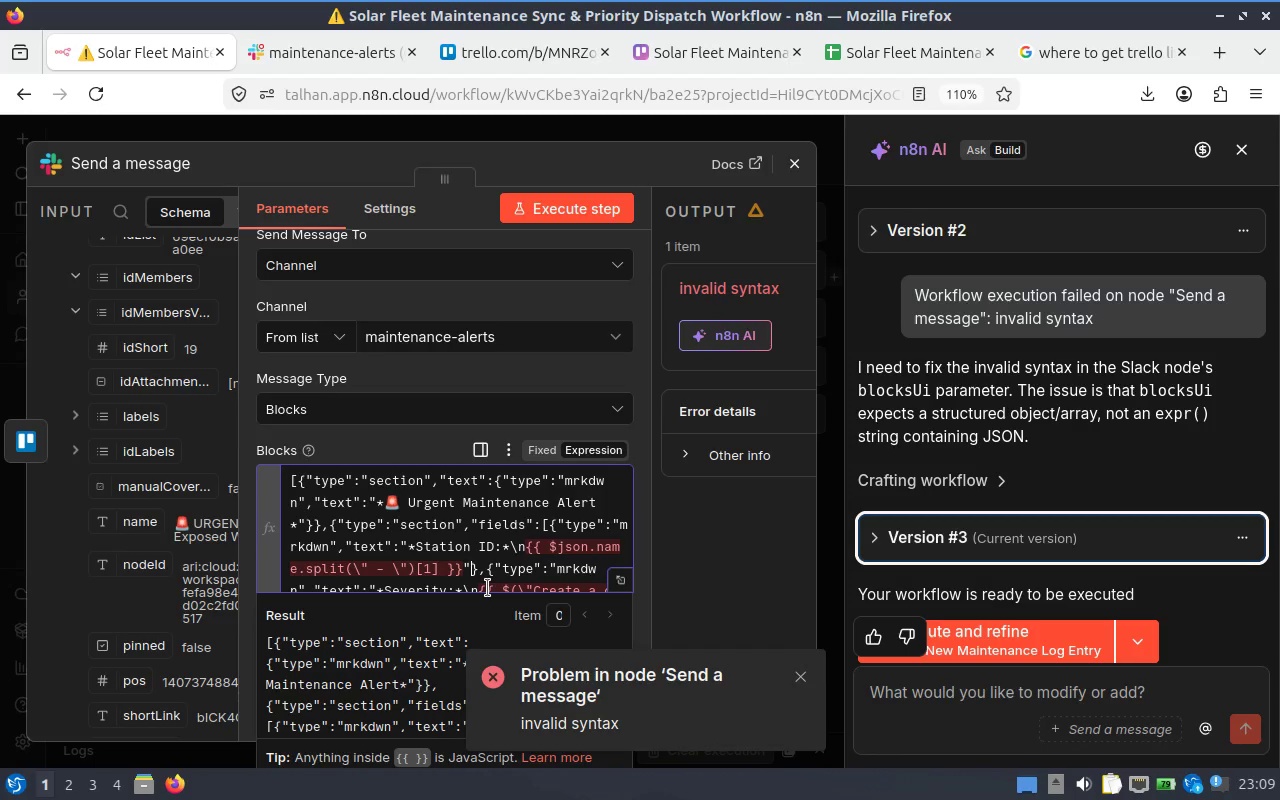 
key(ArrowLeft)
 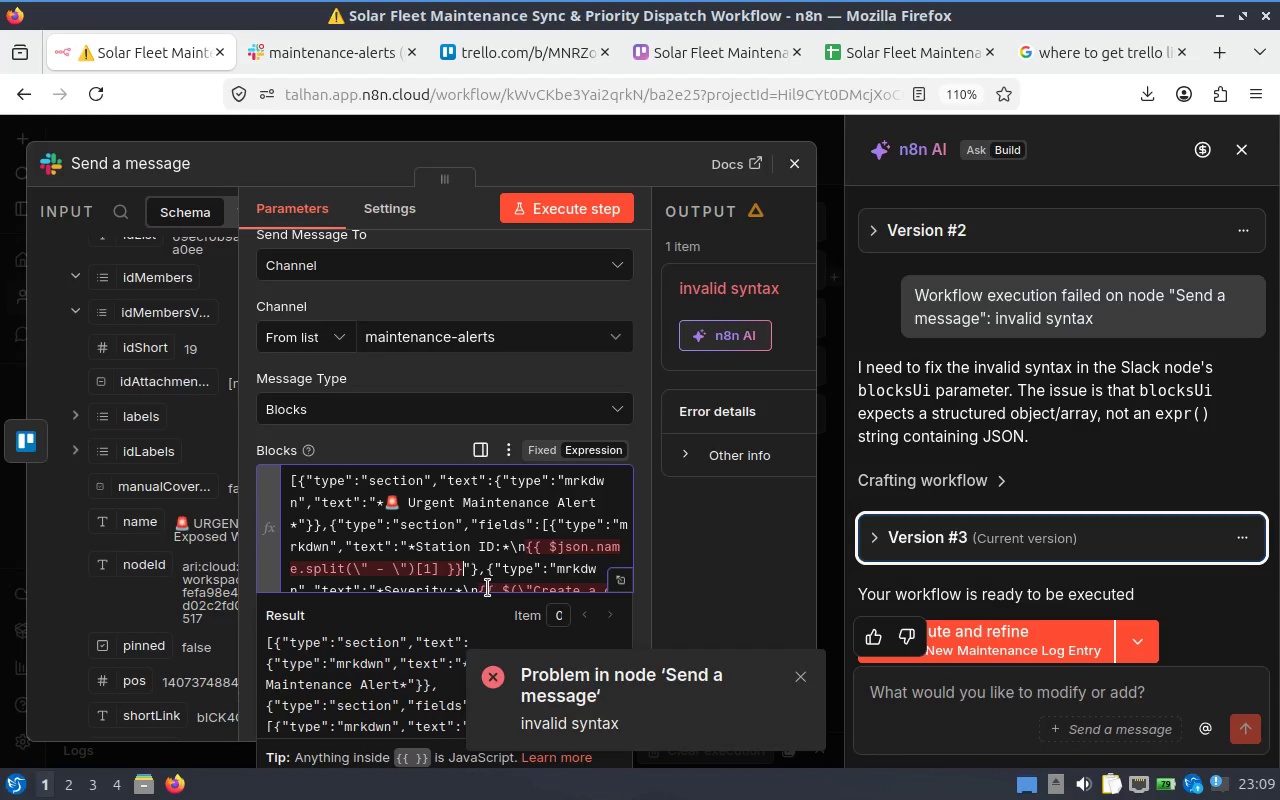 
key(Backspace)
 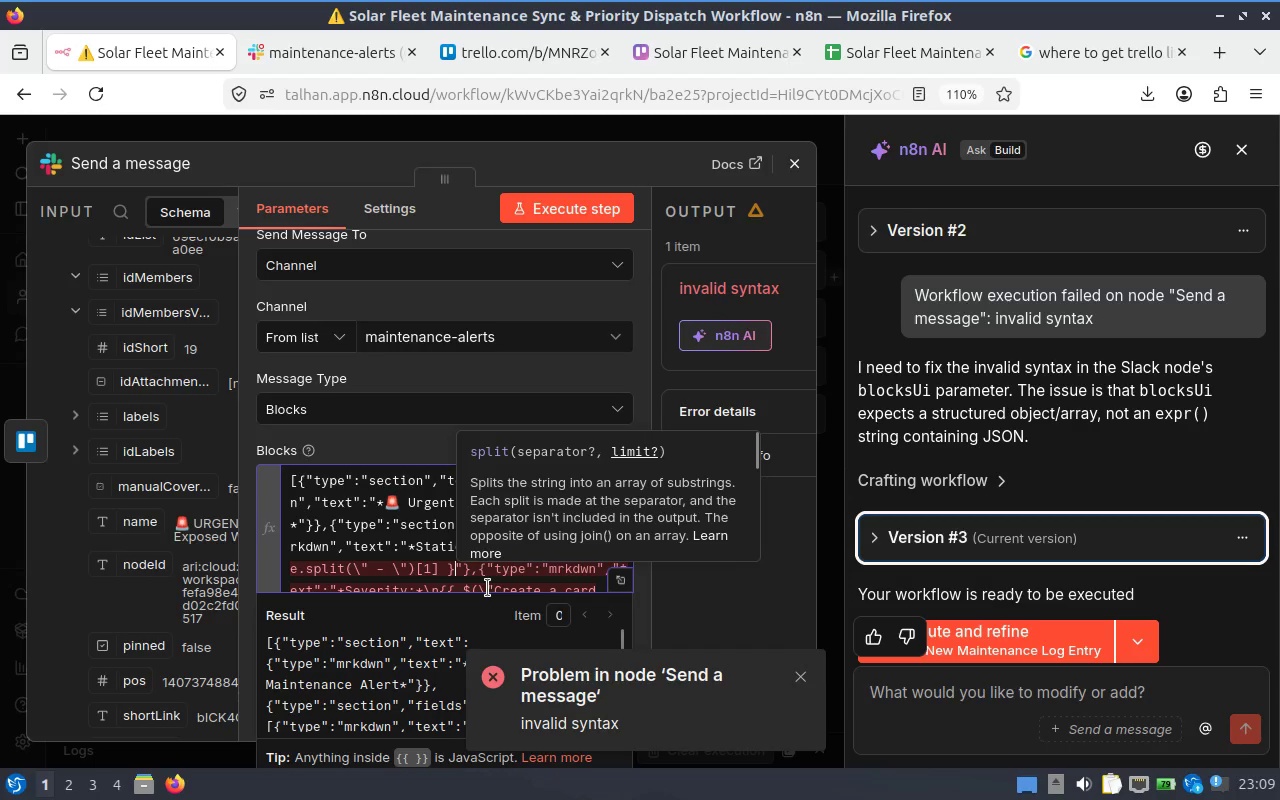 
key(Backspace)
 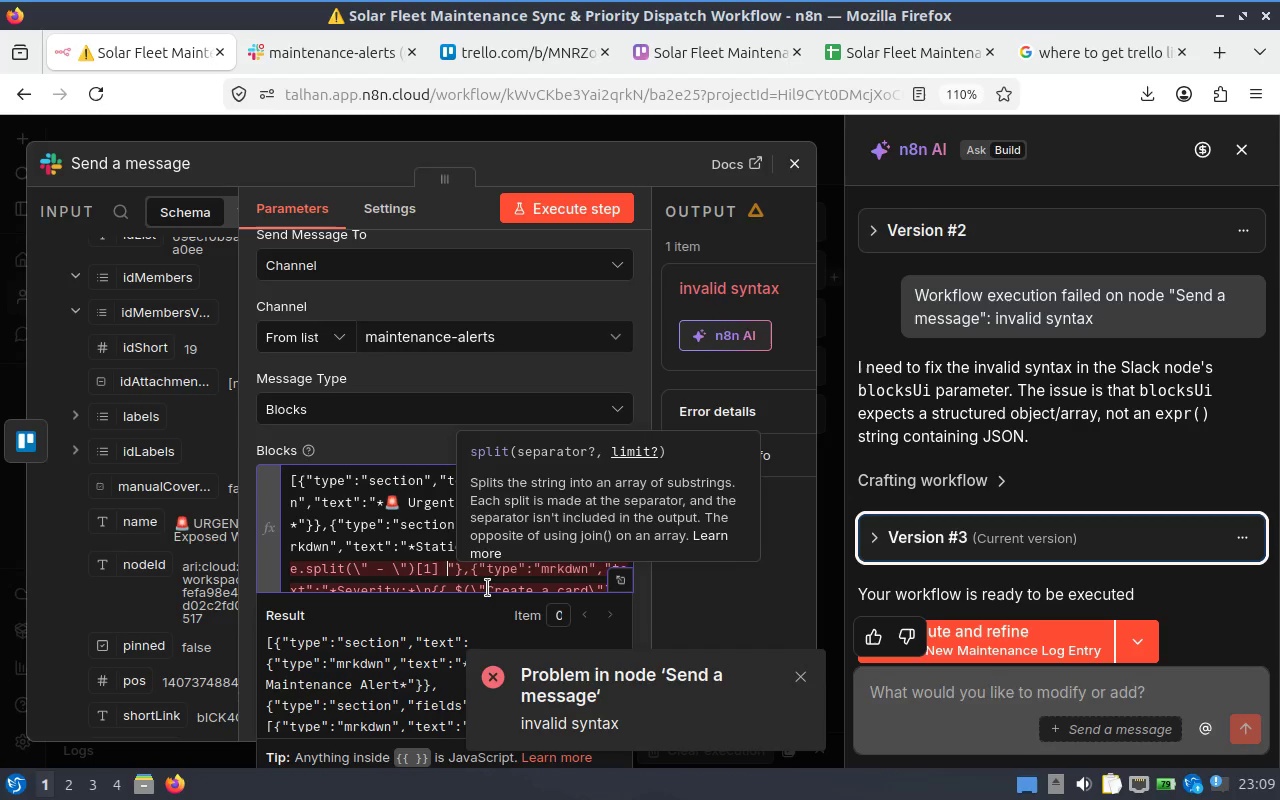 
key(Backspace)
 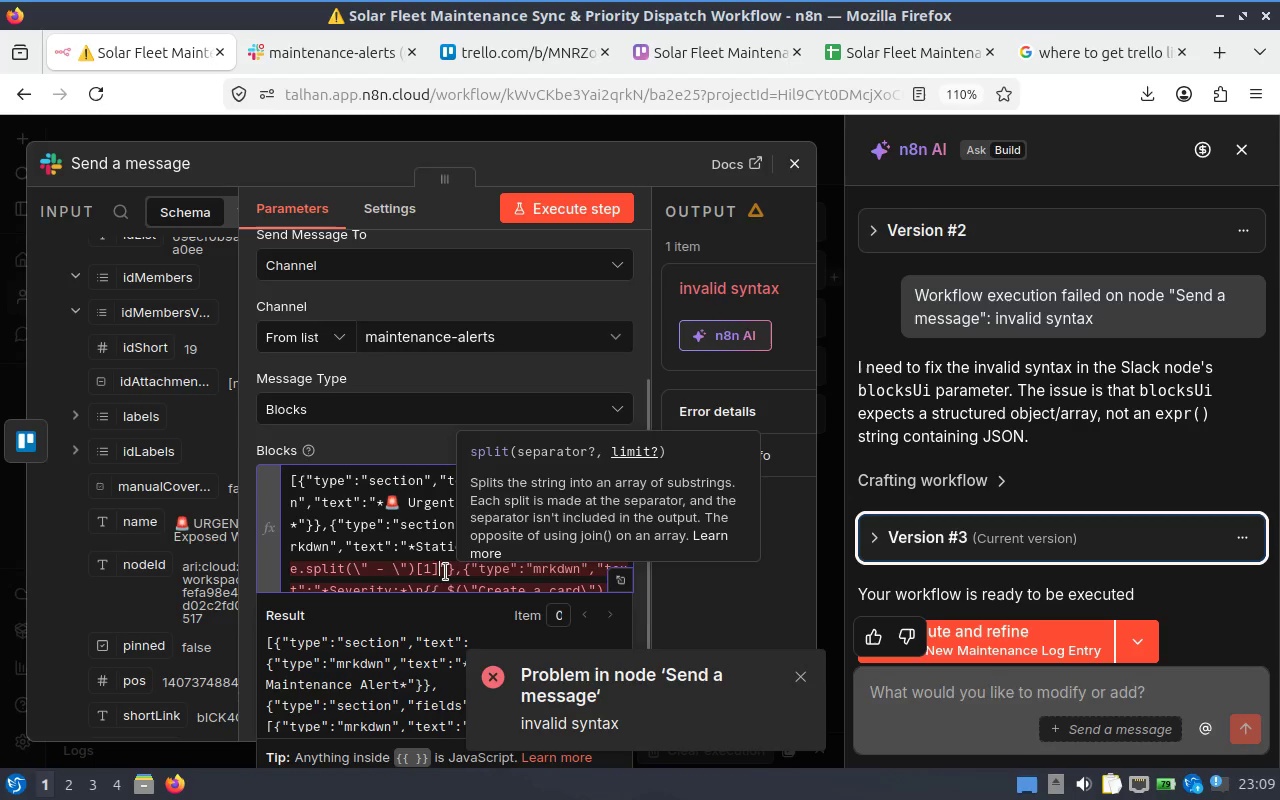 
left_click([361, 543])
 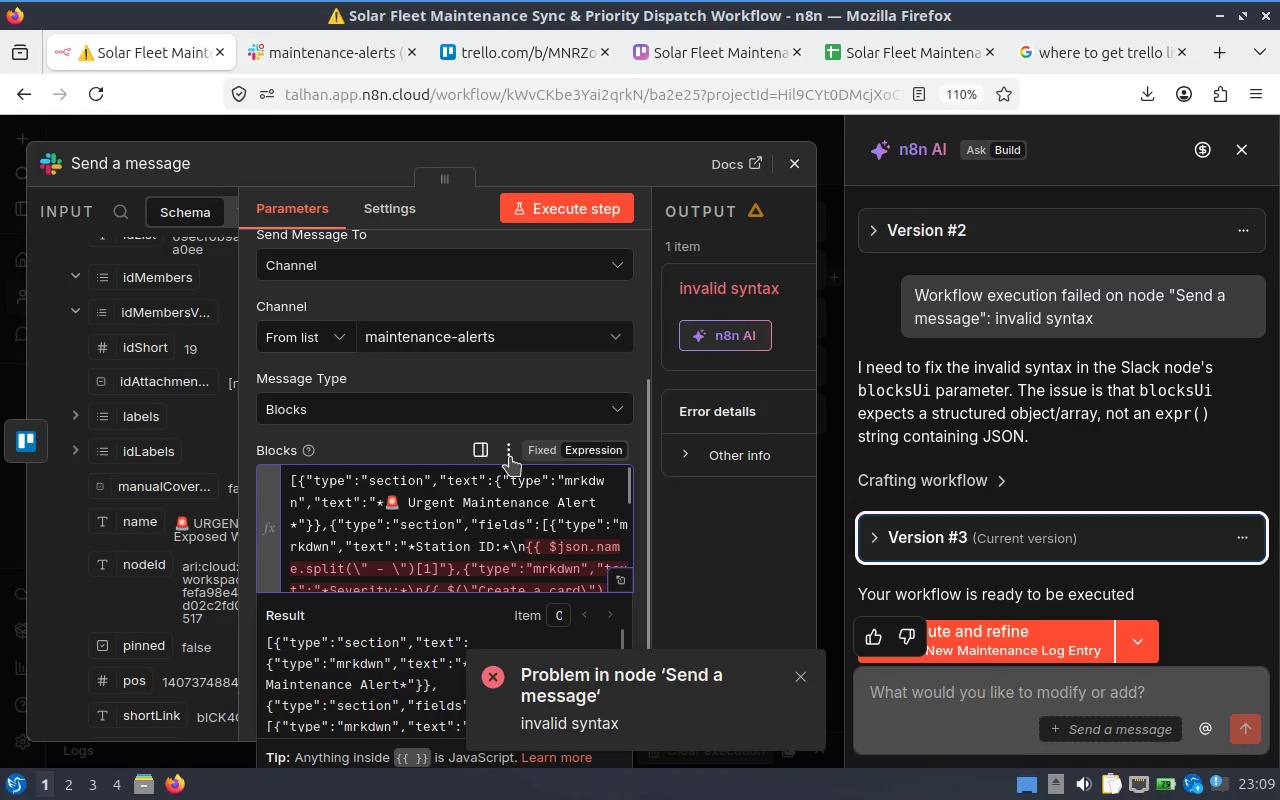 
left_click([485, 456])
 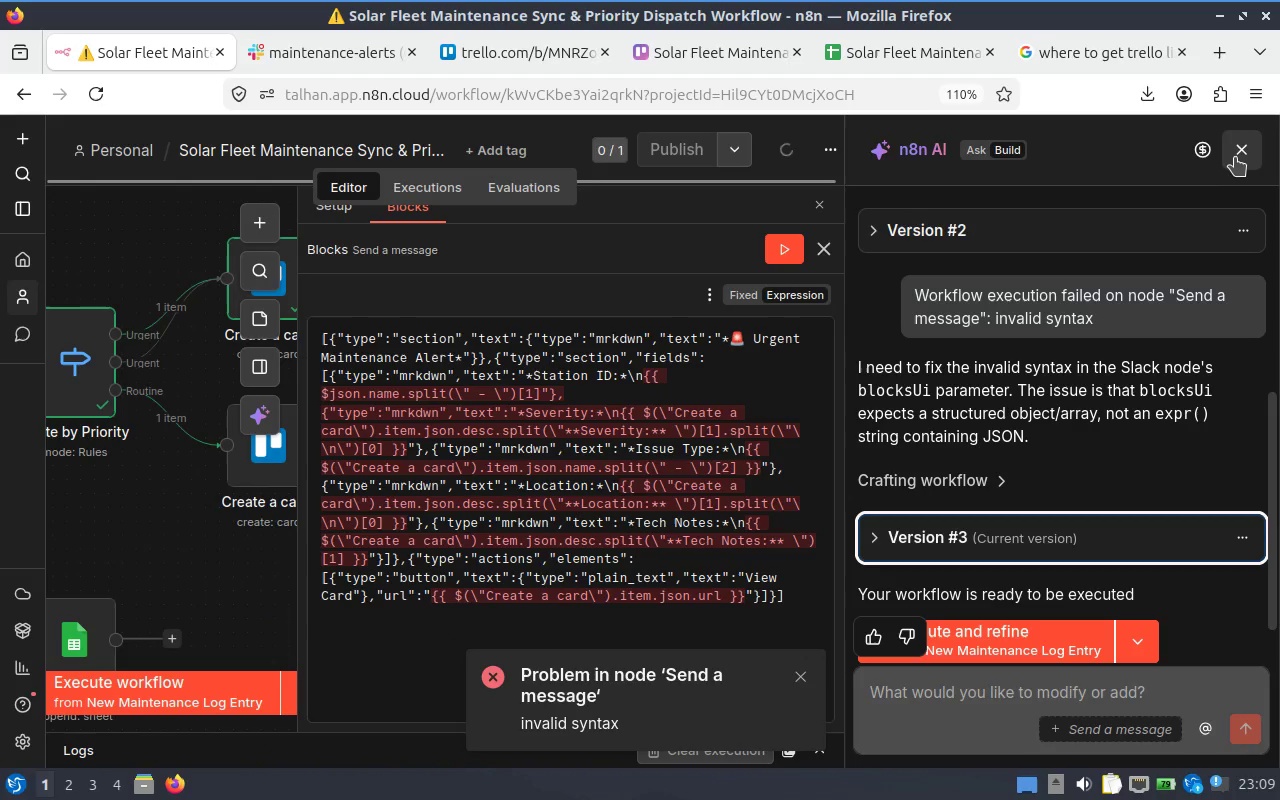 
left_click([1240, 148])
 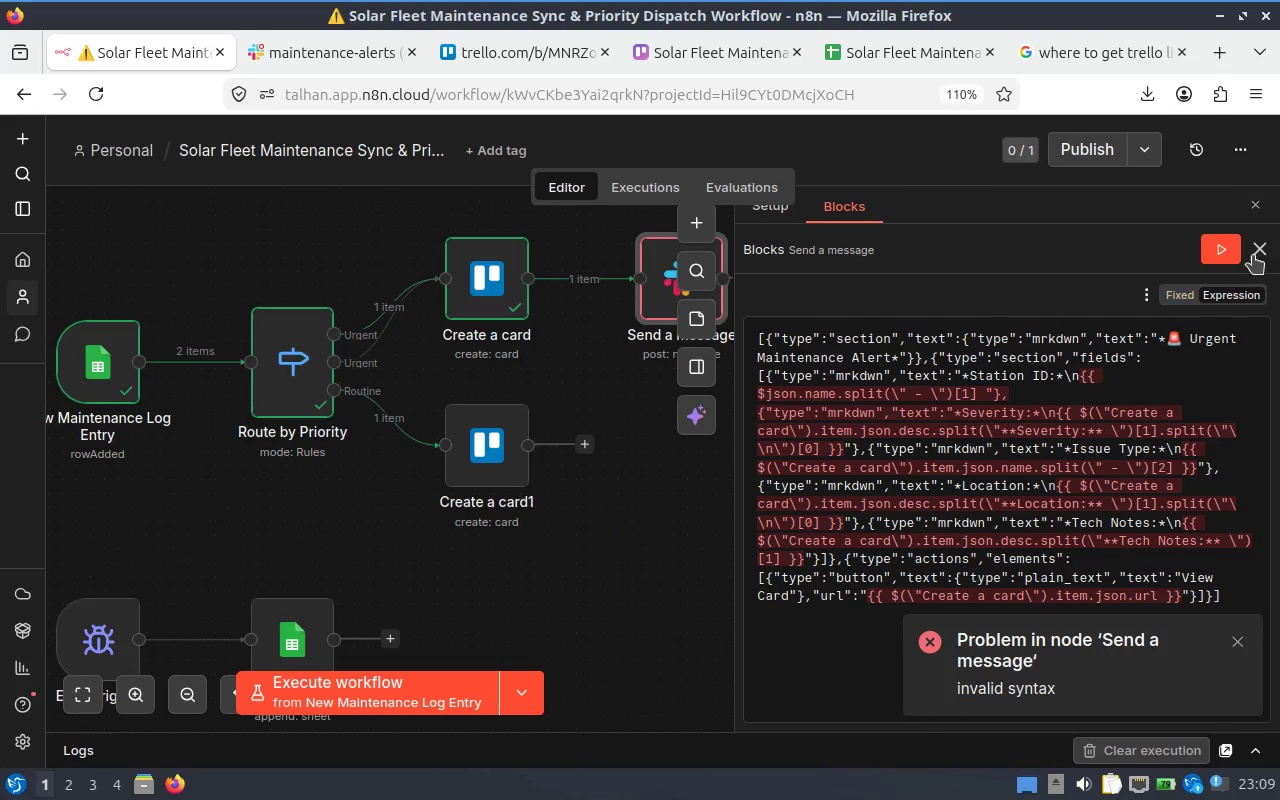 
left_click([1060, 487])
 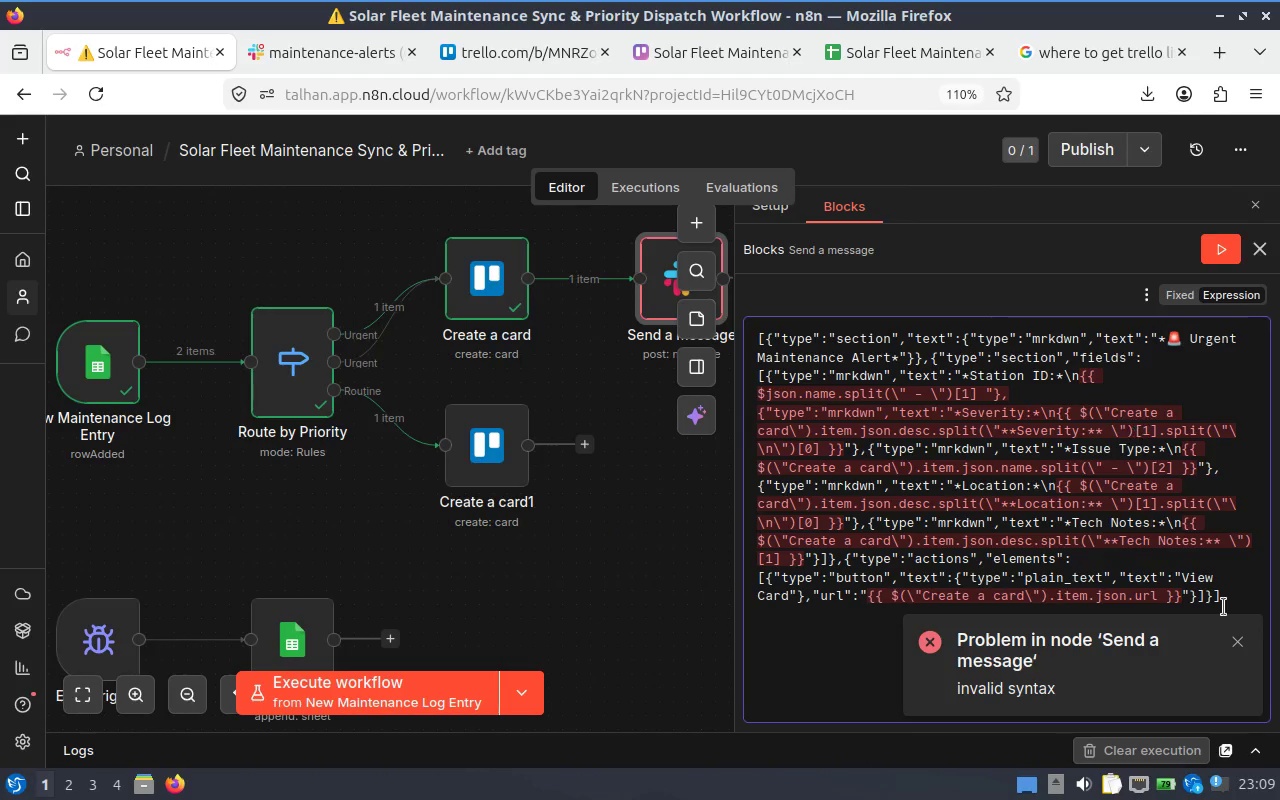 
left_click([1245, 641])
 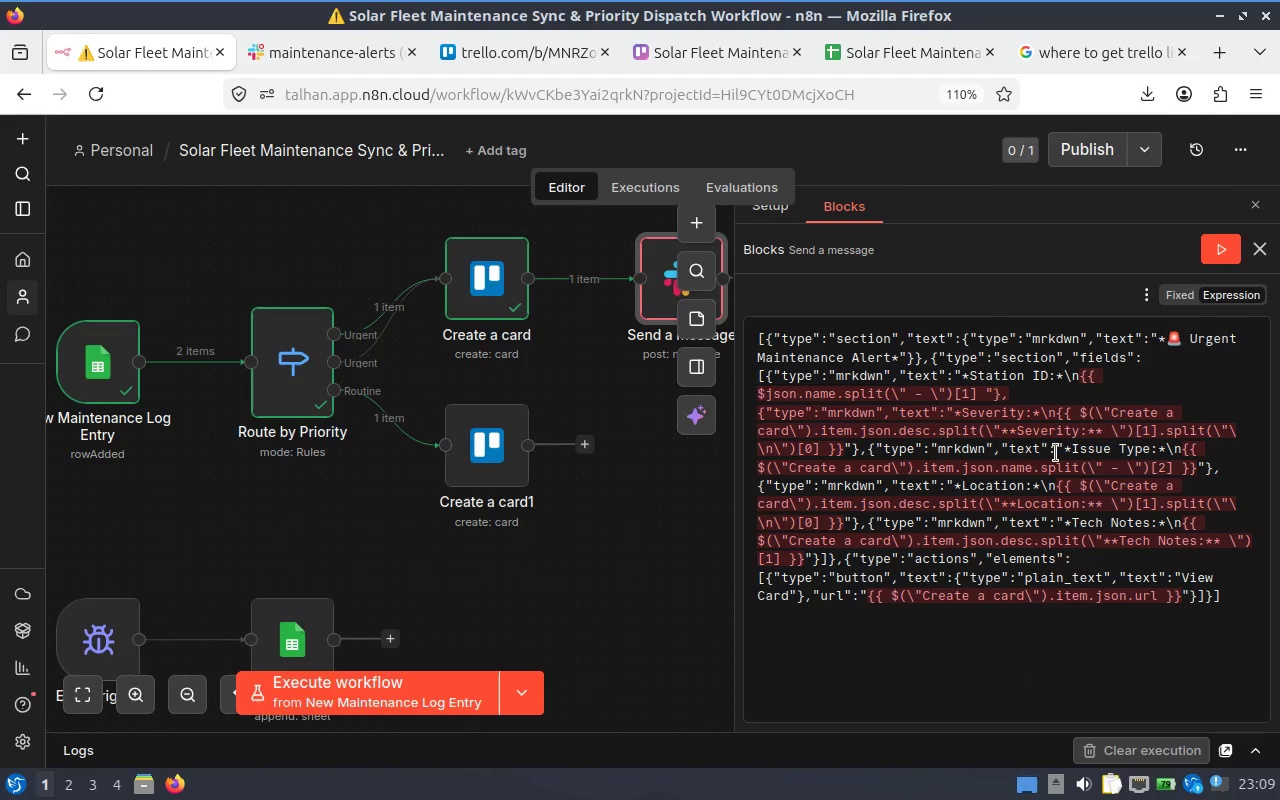 
scroll: coordinate [1055, 453], scroll_direction: up, amount: 1.0
 